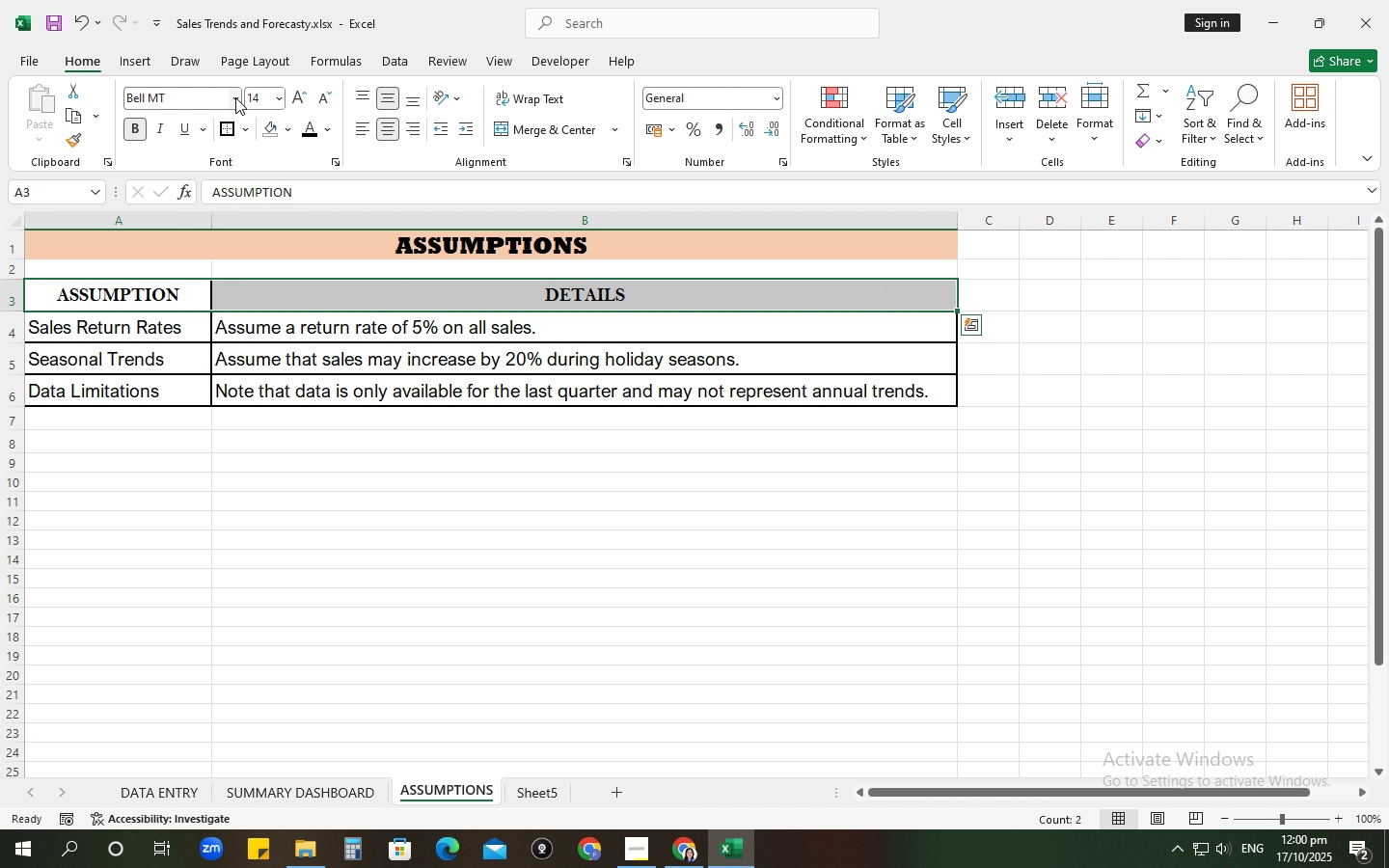 
left_click([235, 97])
 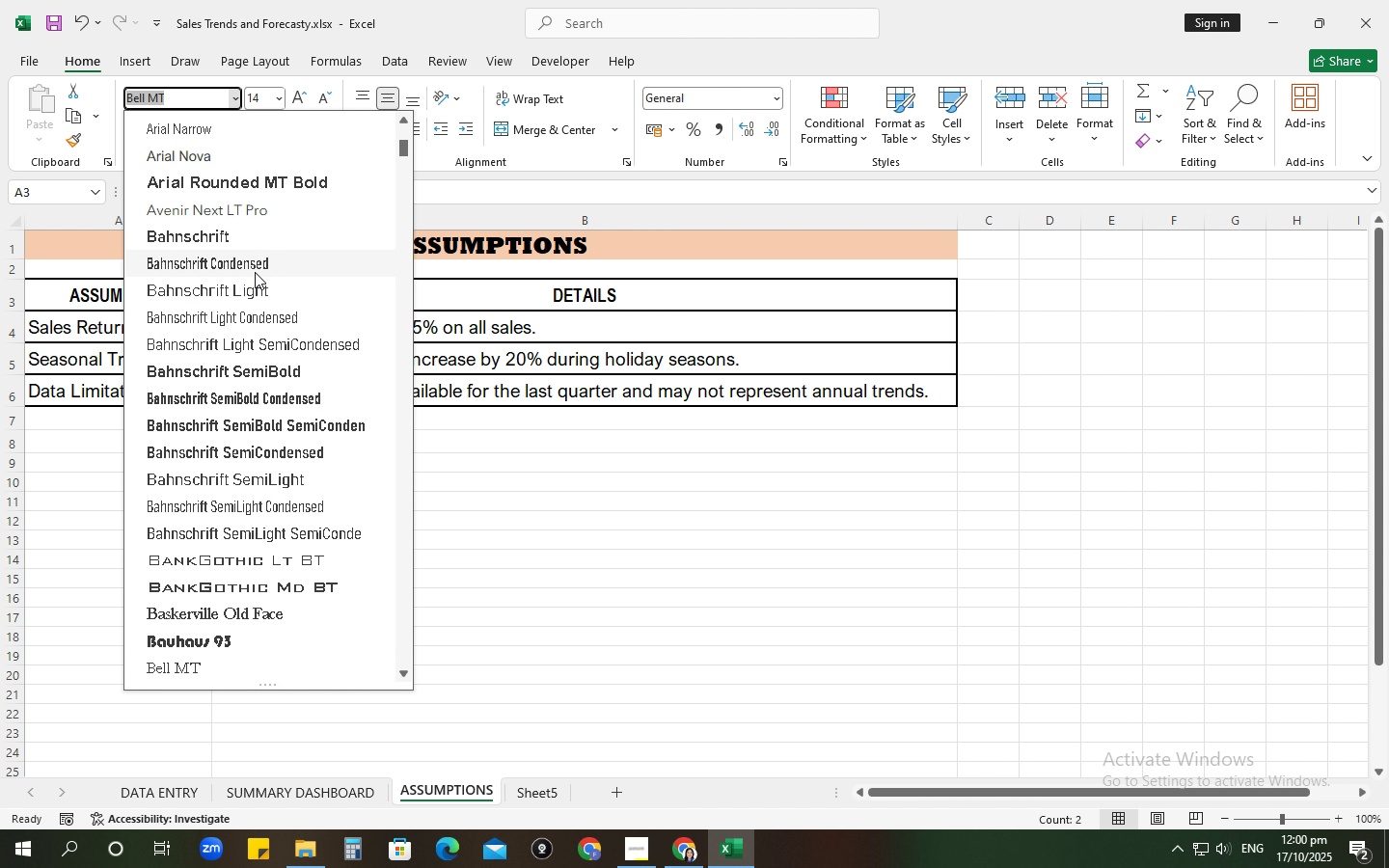 
scroll: coordinate [255, 282], scroll_direction: up, amount: 11.0
 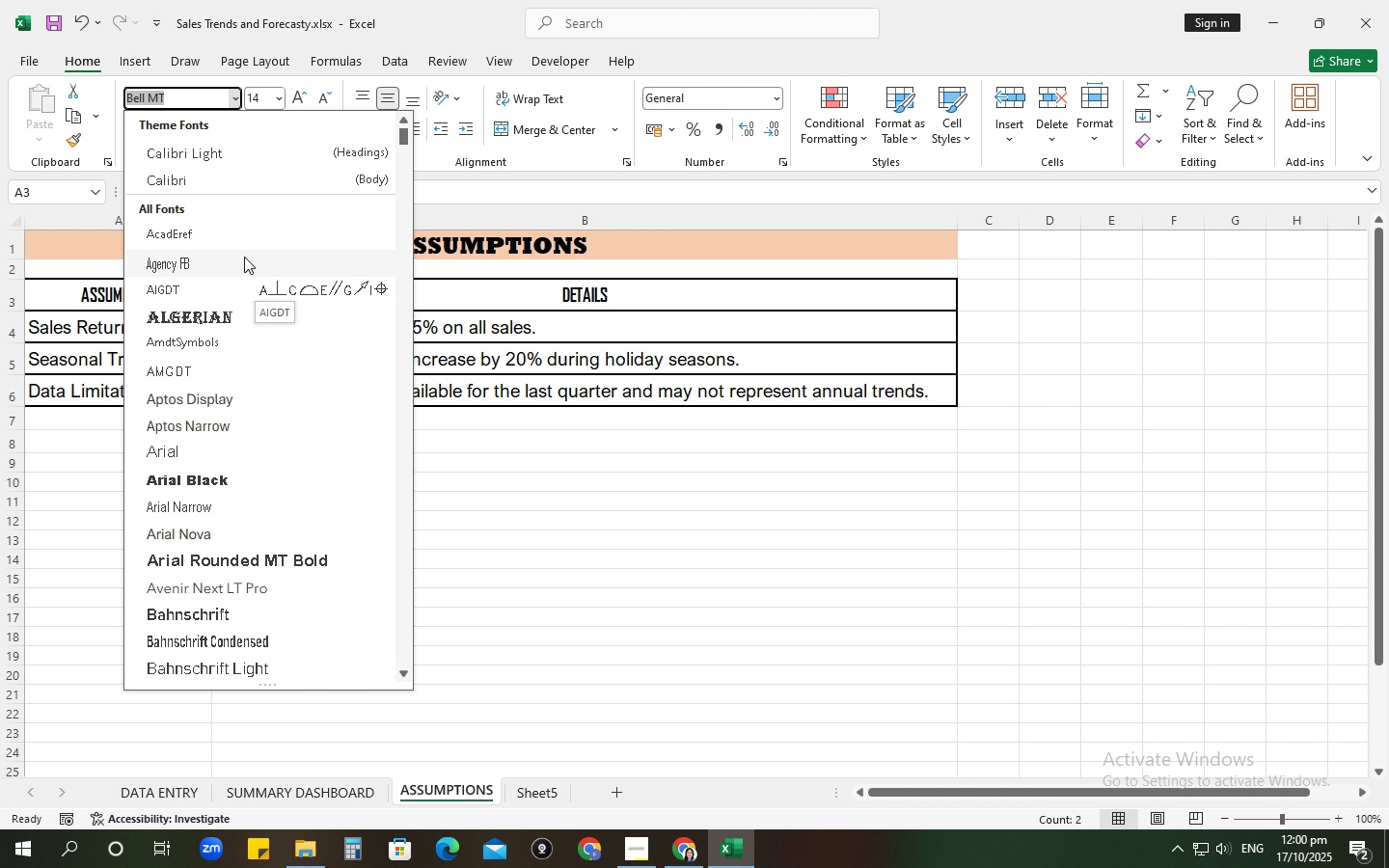 
scroll: coordinate [244, 272], scroll_direction: down, amount: 1.0
 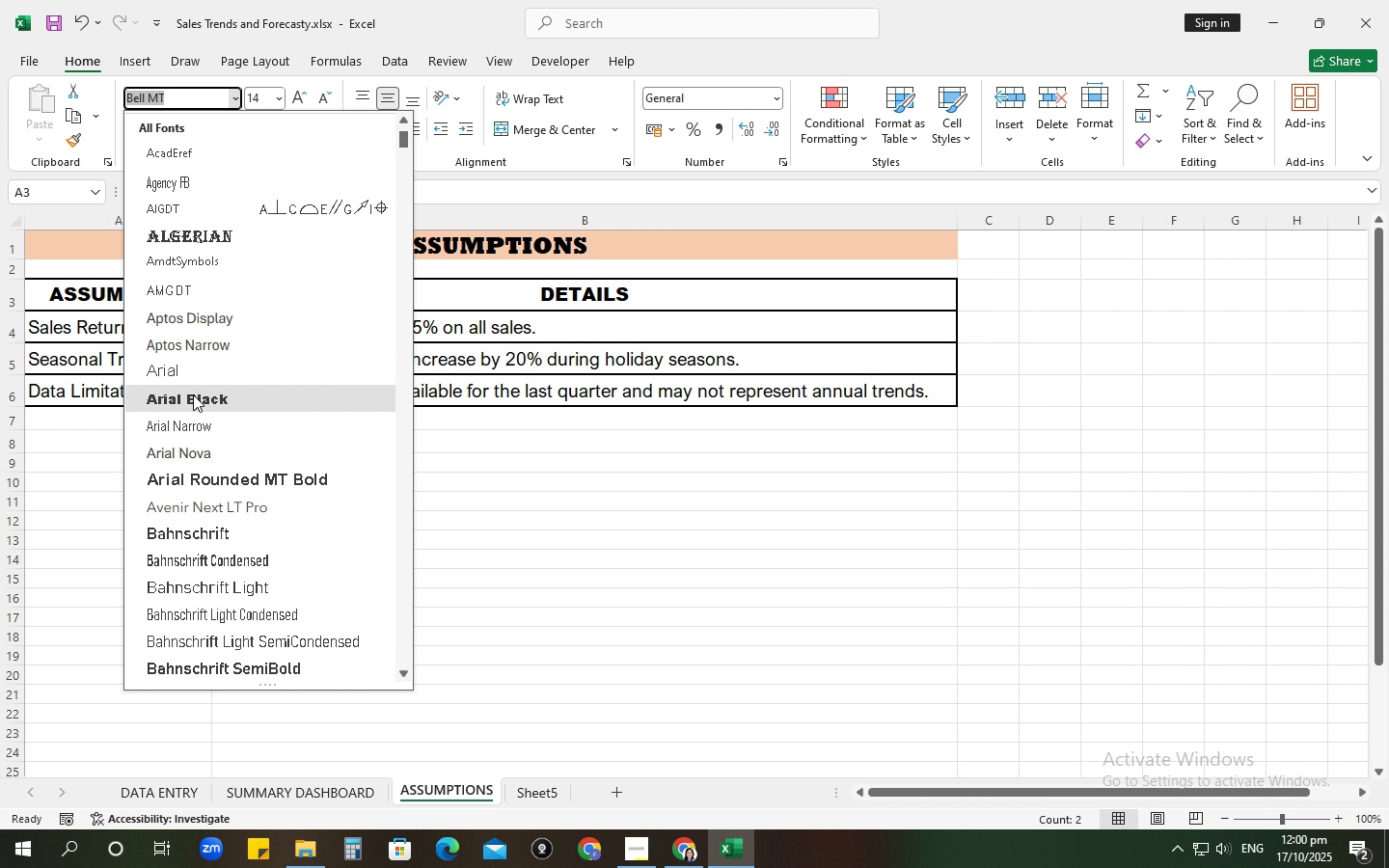 
left_click([193, 394])
 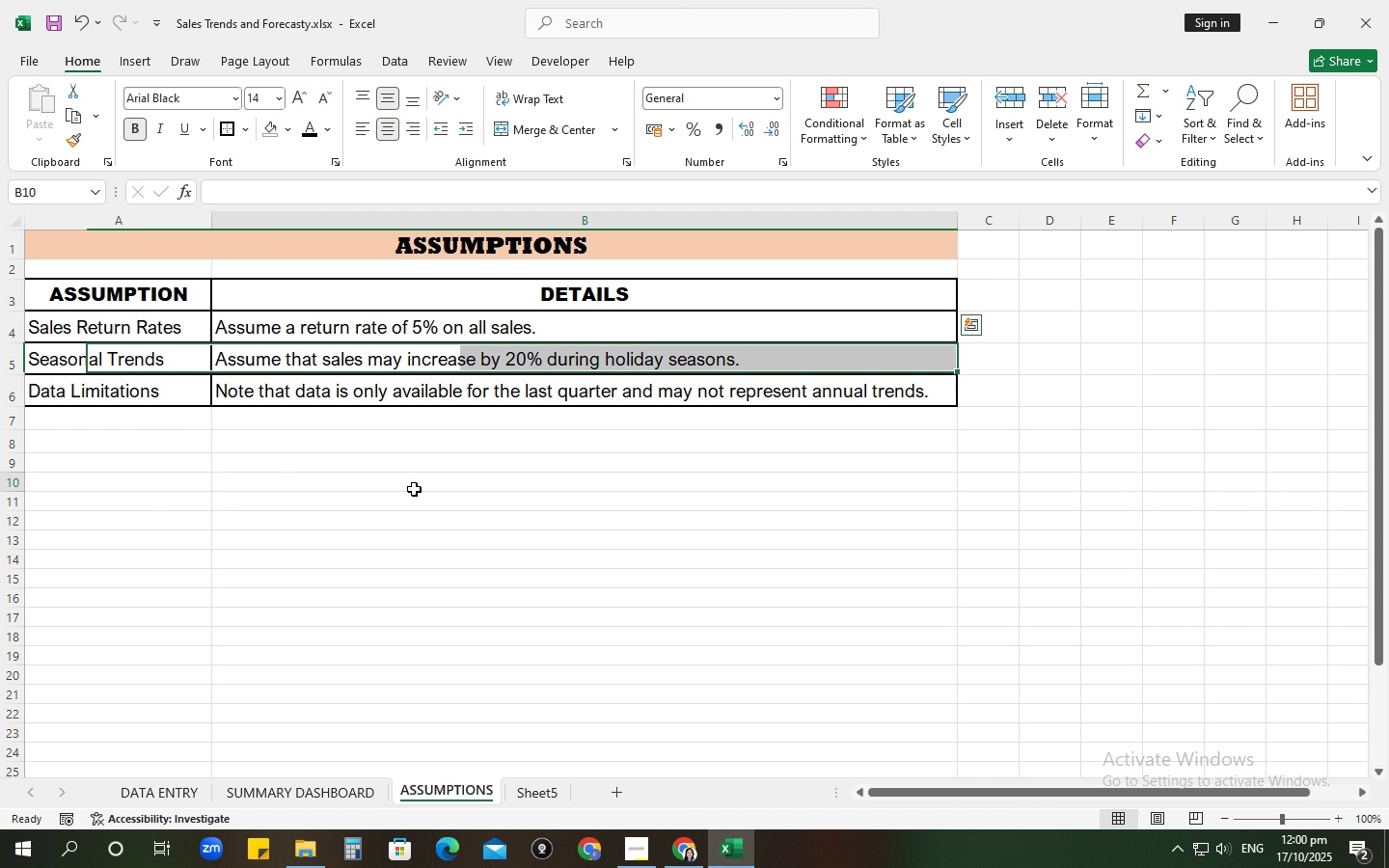 
left_click([414, 489])
 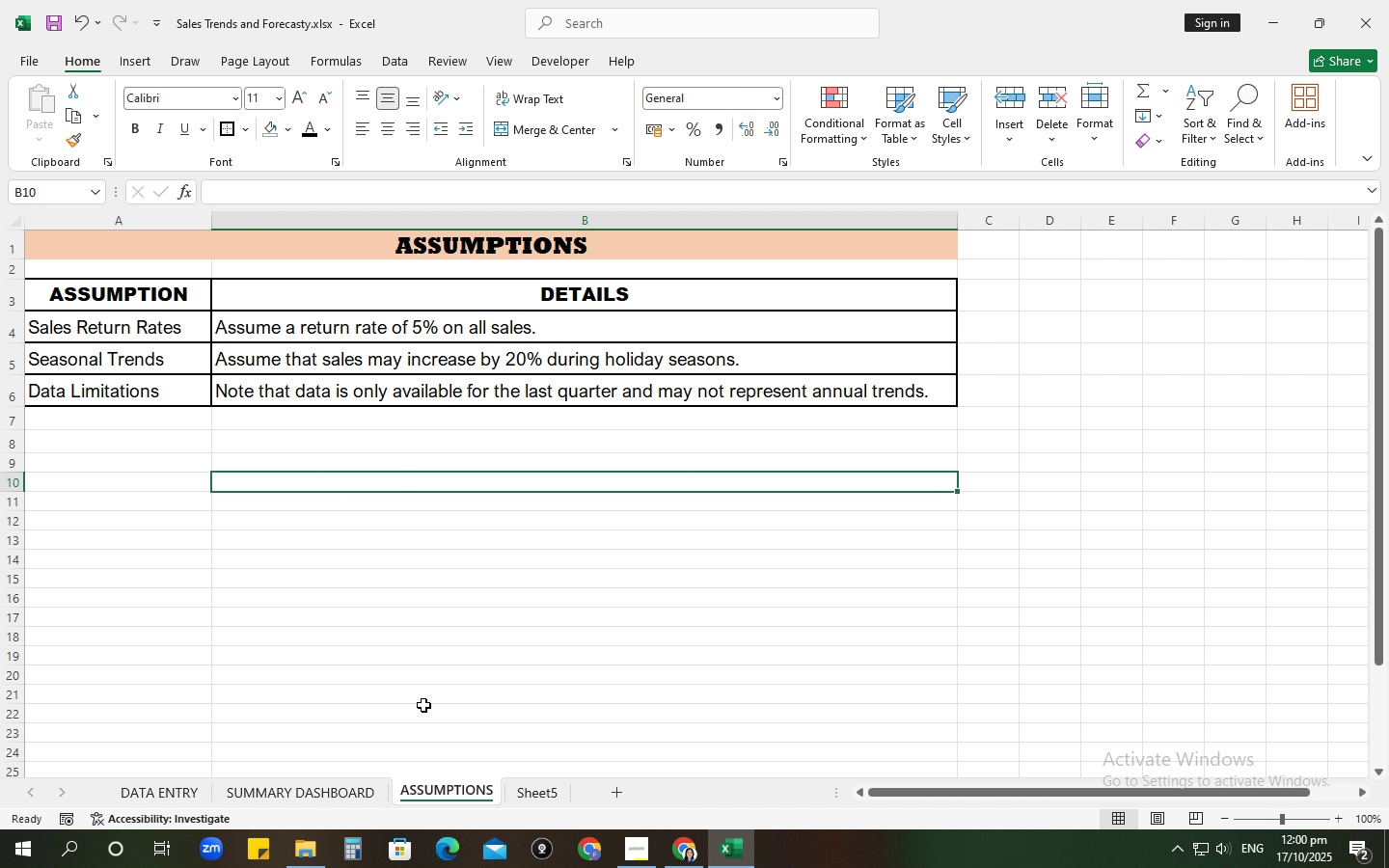 
left_click([359, 800])
 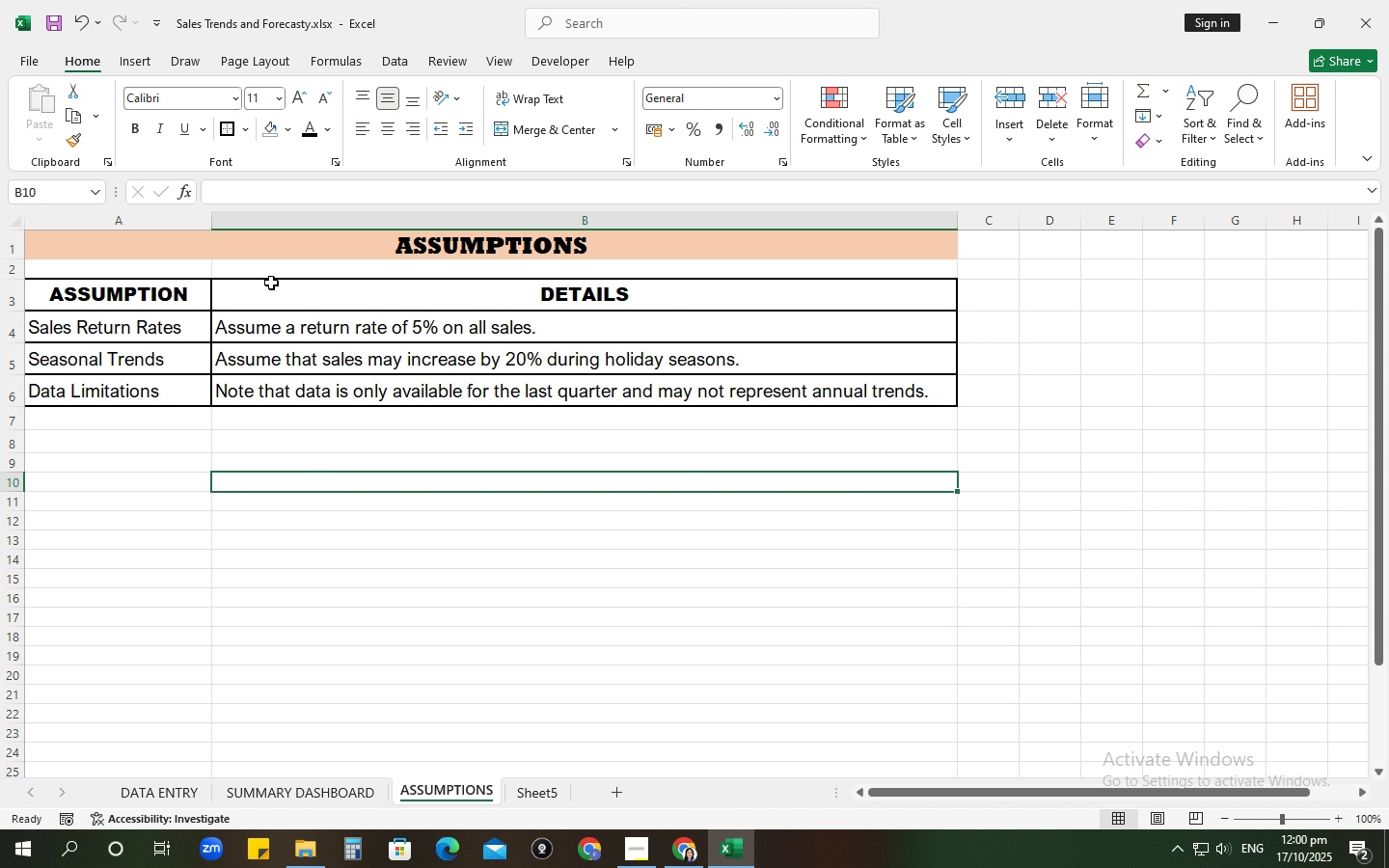 
left_click_drag(start_coordinate=[195, 283], to_coordinate=[280, 290])
 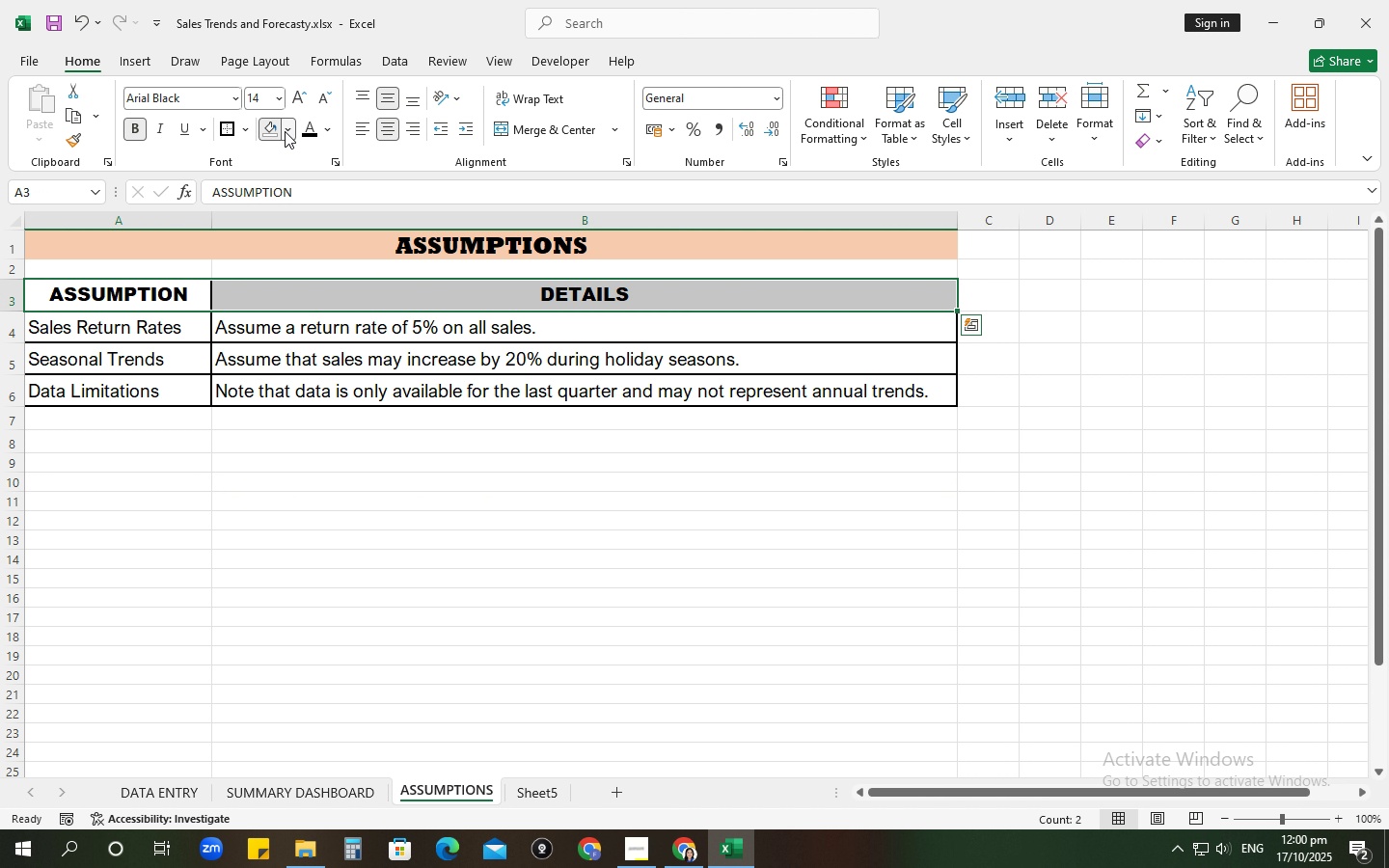 
left_click([285, 131])
 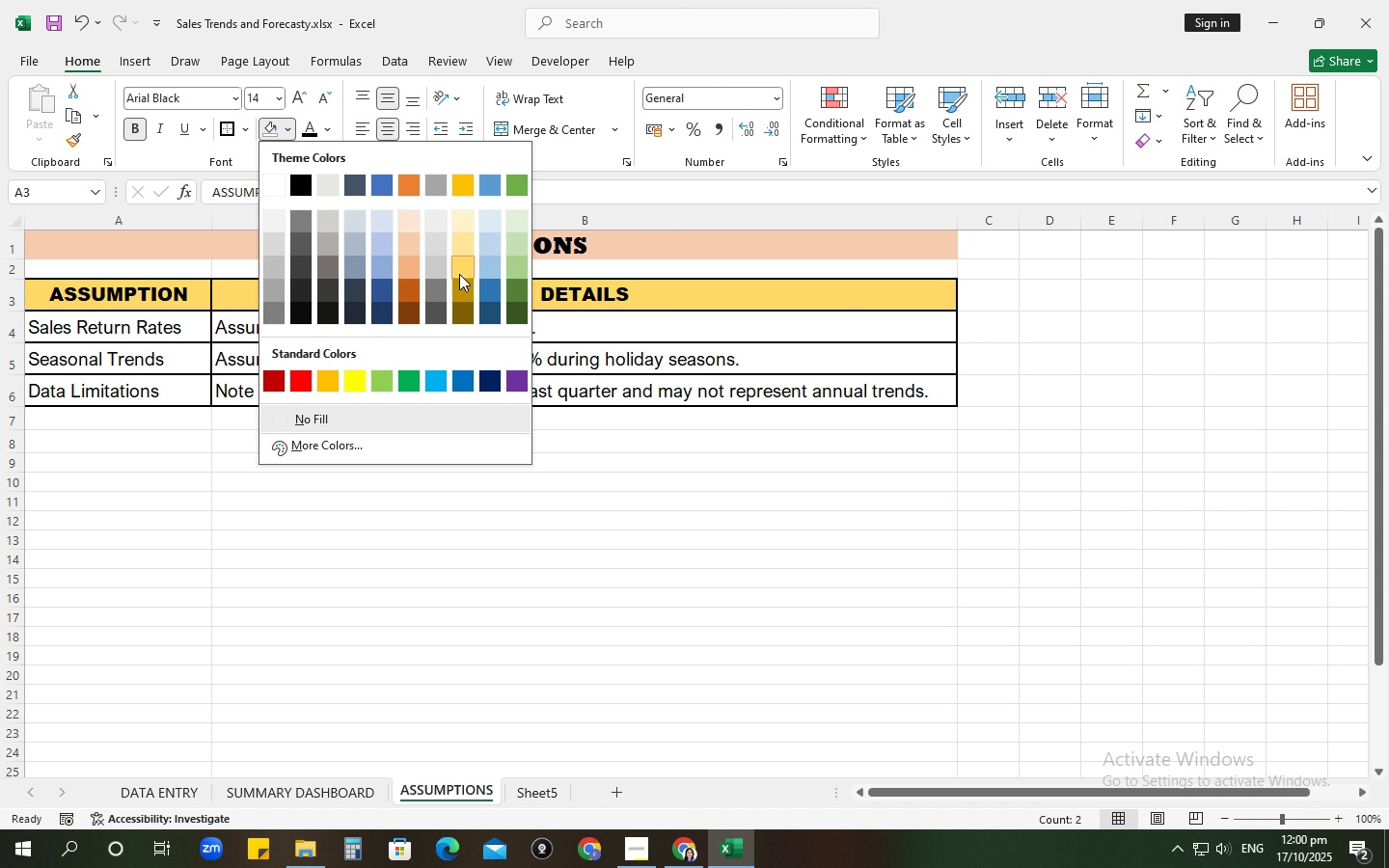 
left_click([459, 274])
 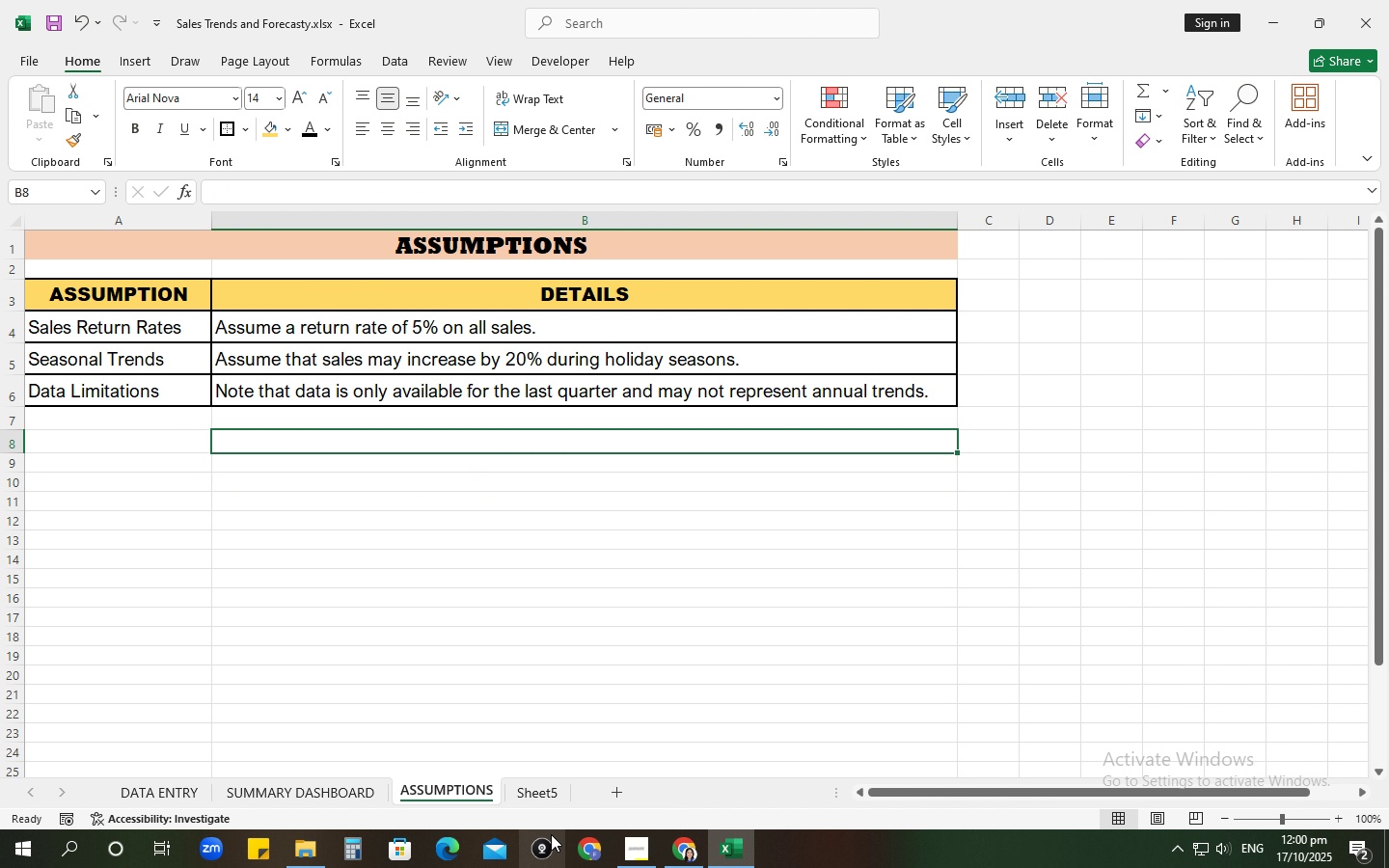 
left_click([539, 788])
 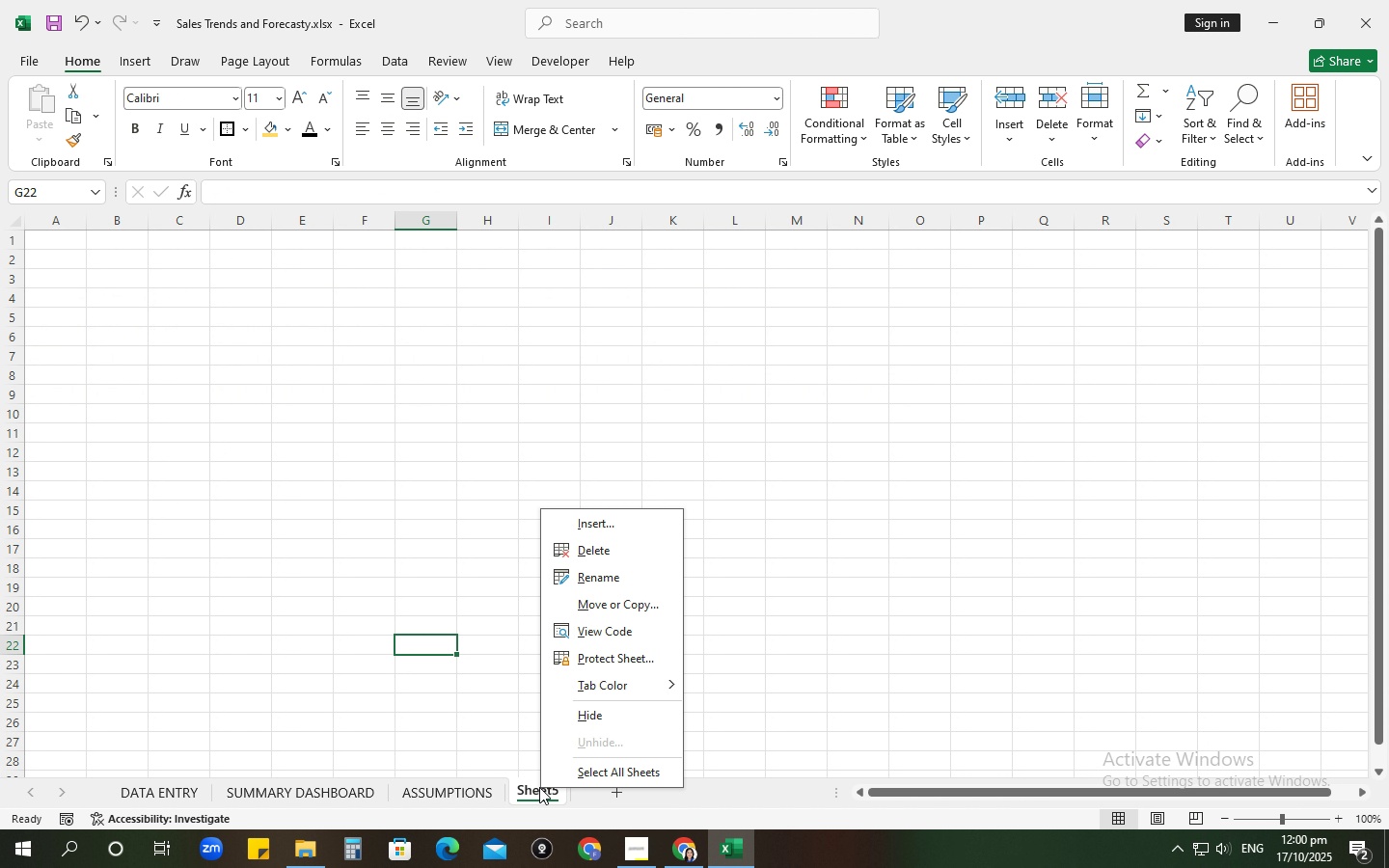 
right_click([539, 787])
 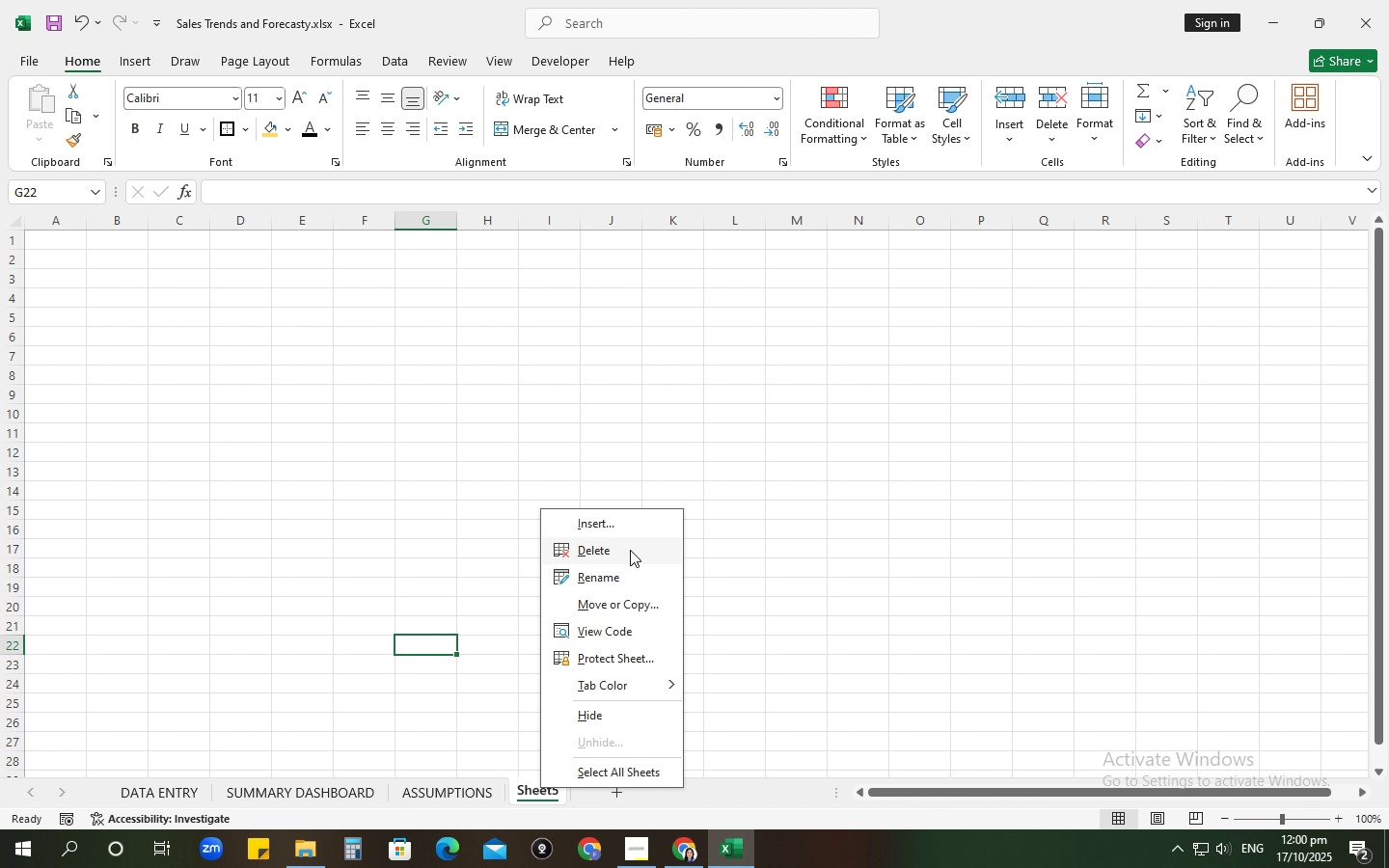 
left_click([630, 550])
 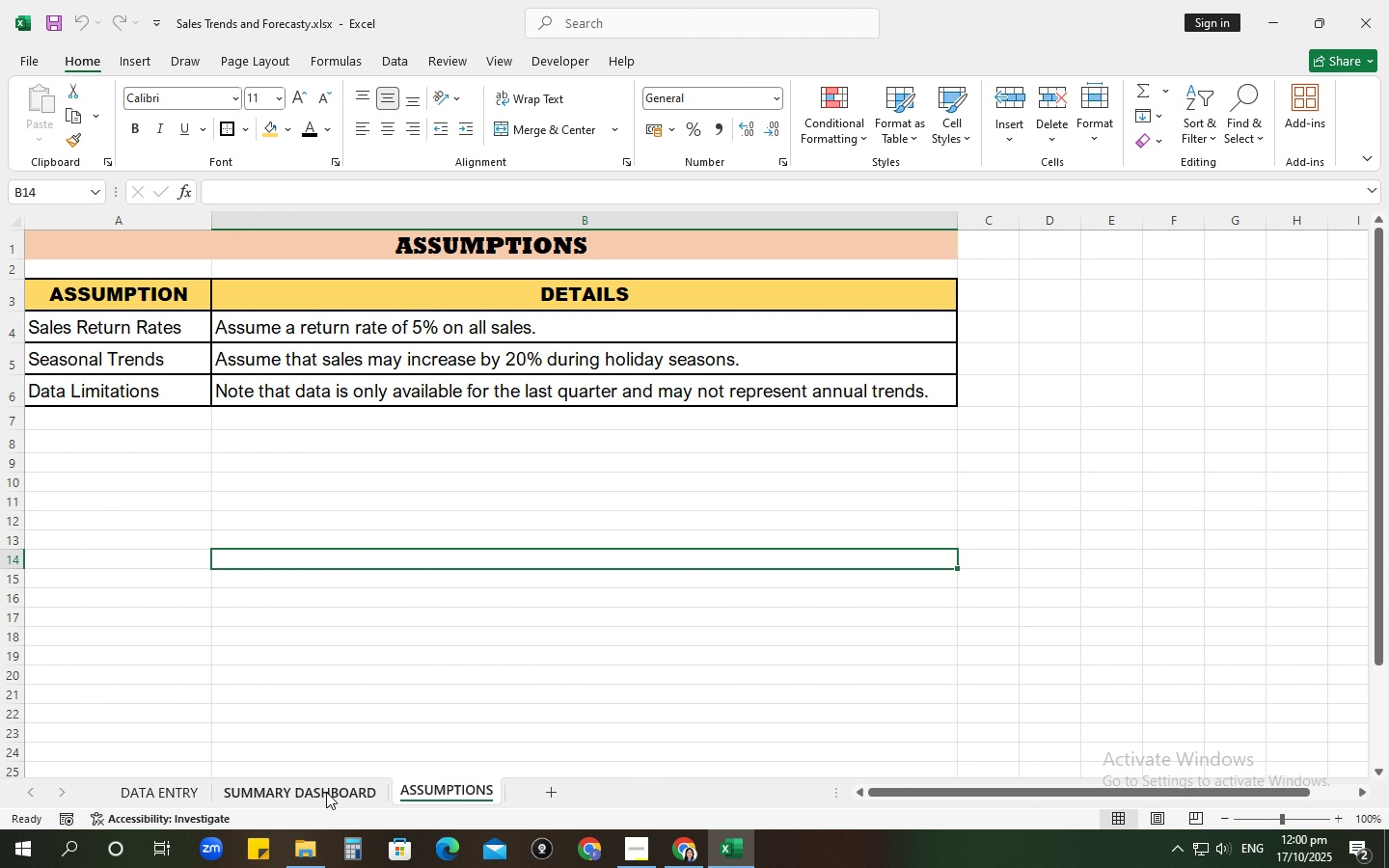 
left_click([326, 791])
 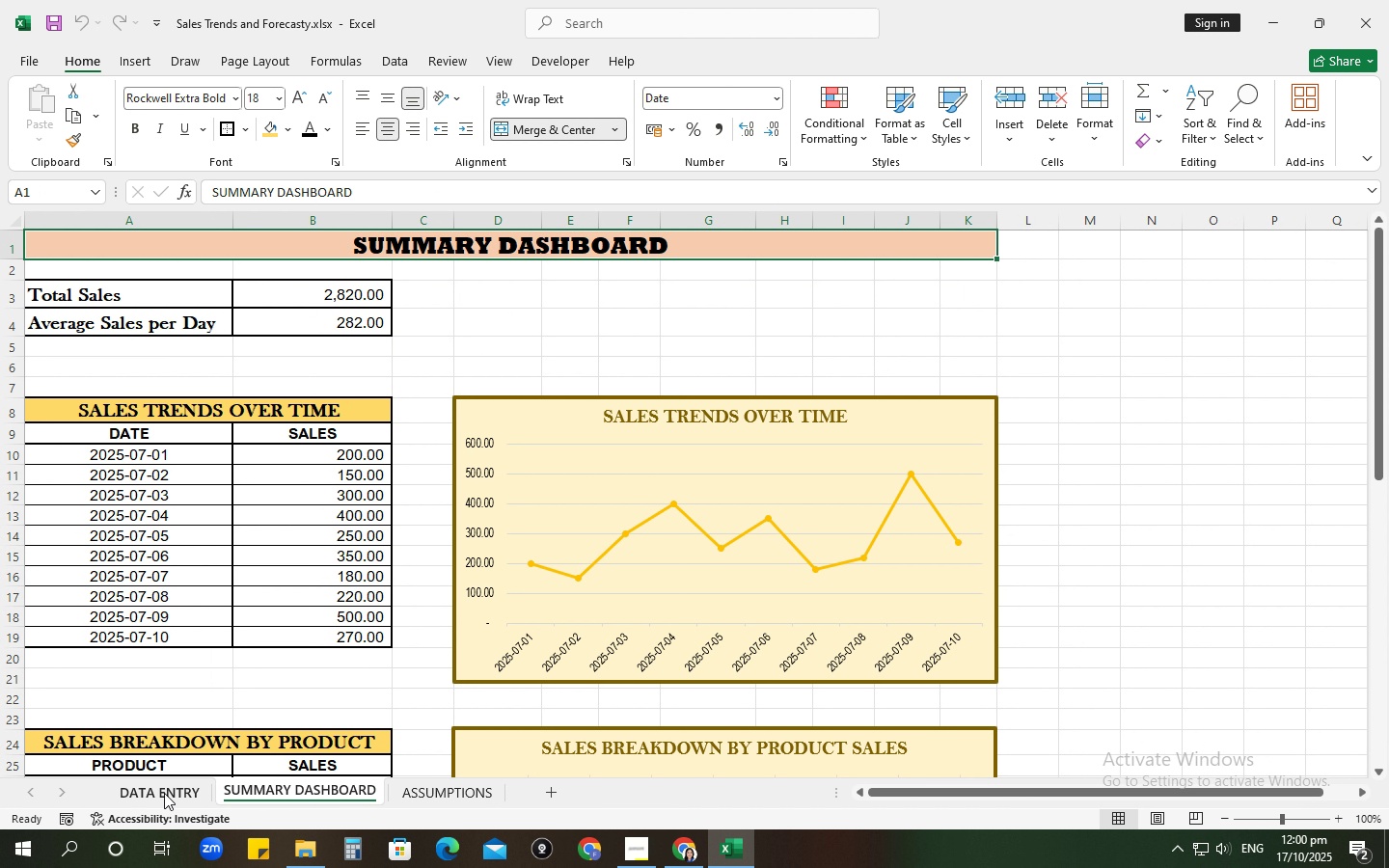 
left_click([164, 793])
 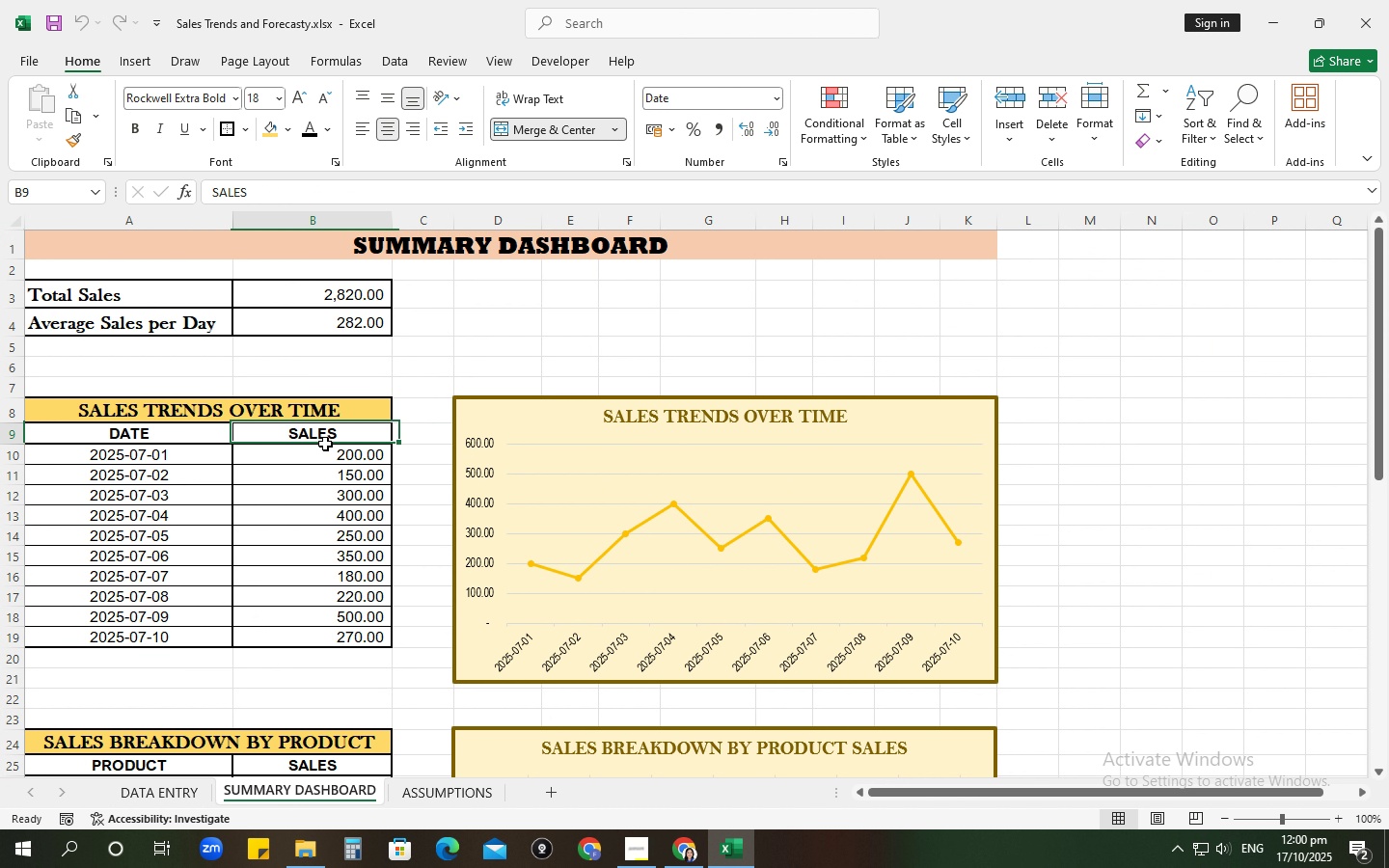 
double_click([322, 450])
 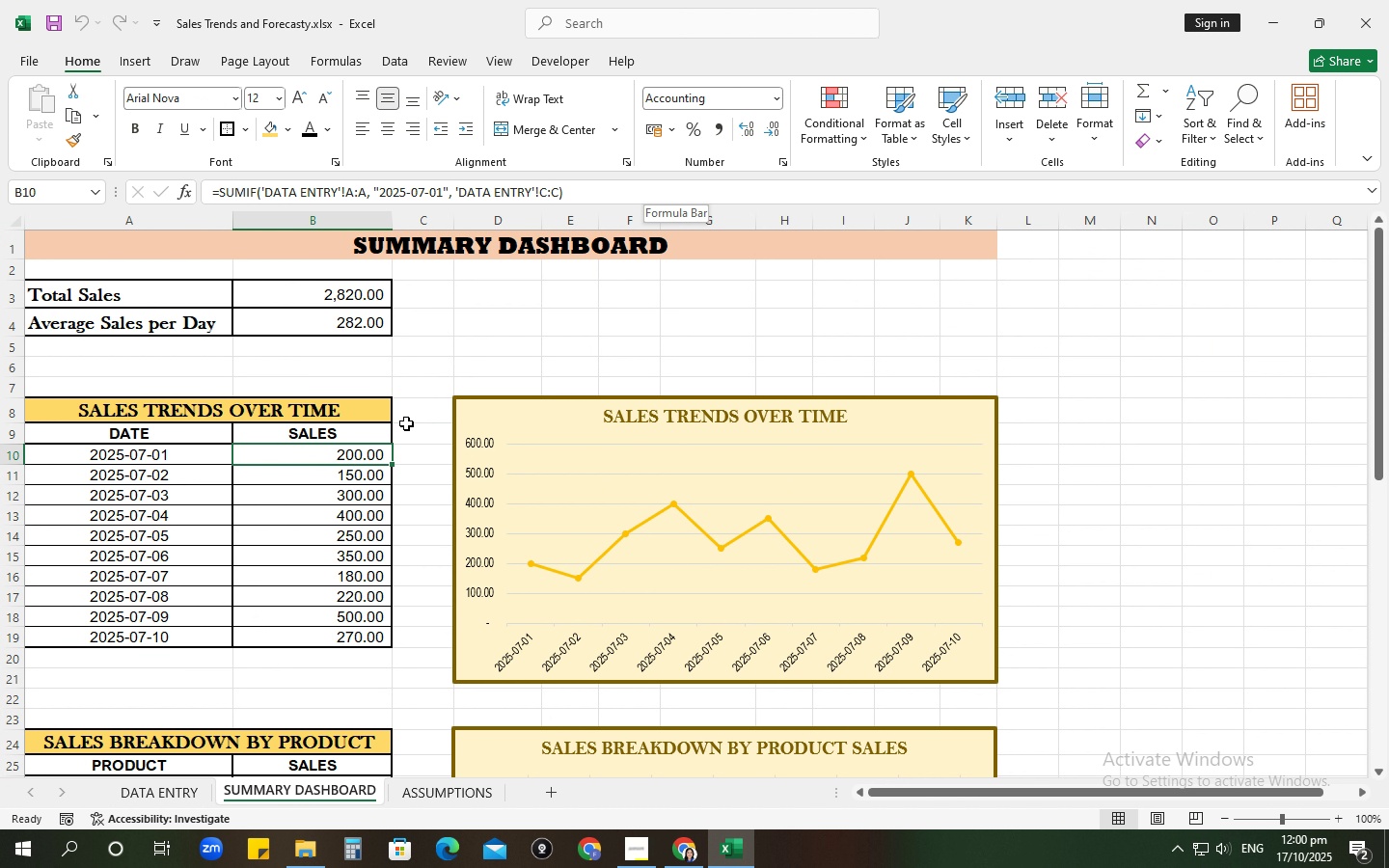 
left_click([339, 481])
 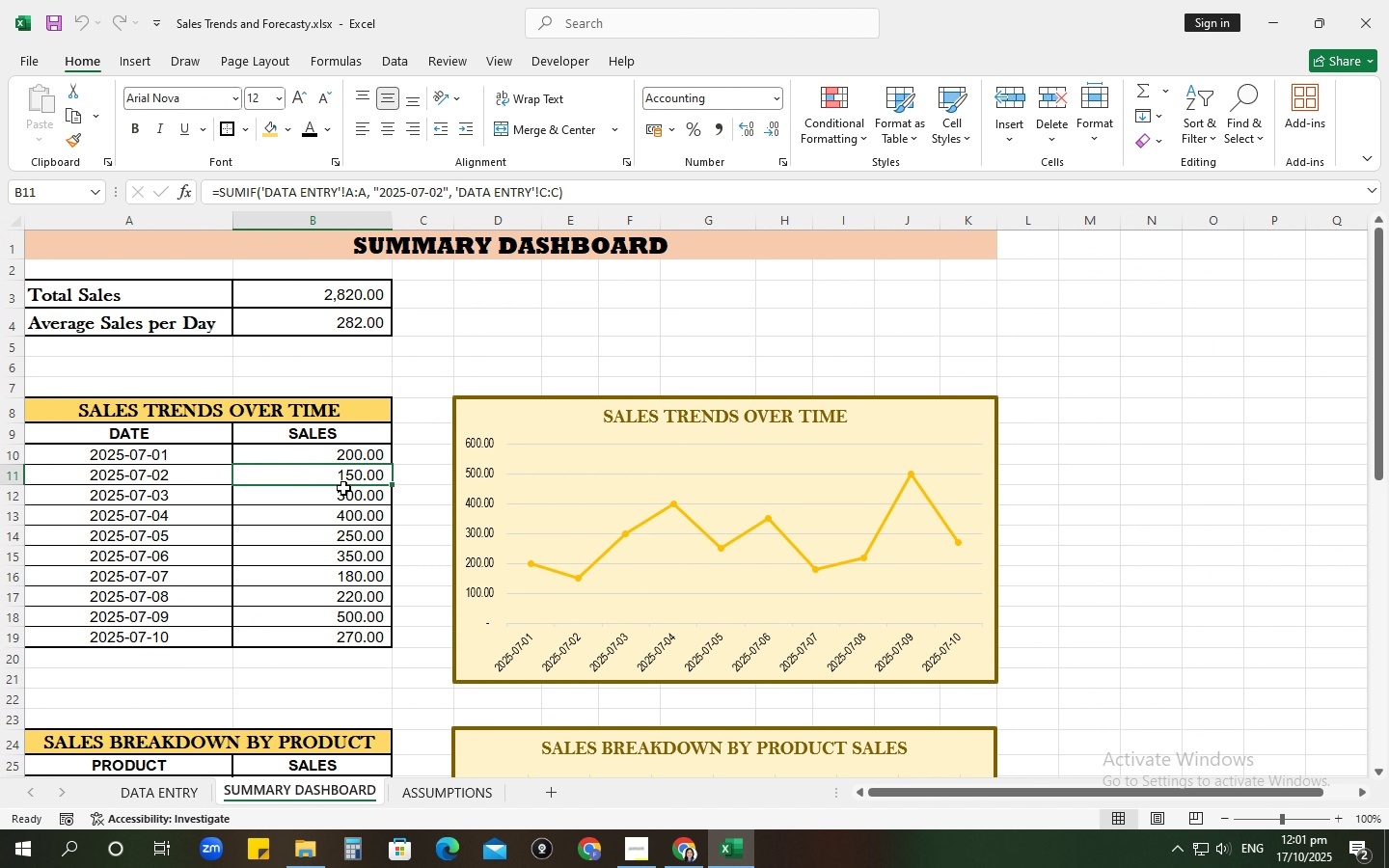 
left_click([344, 492])
 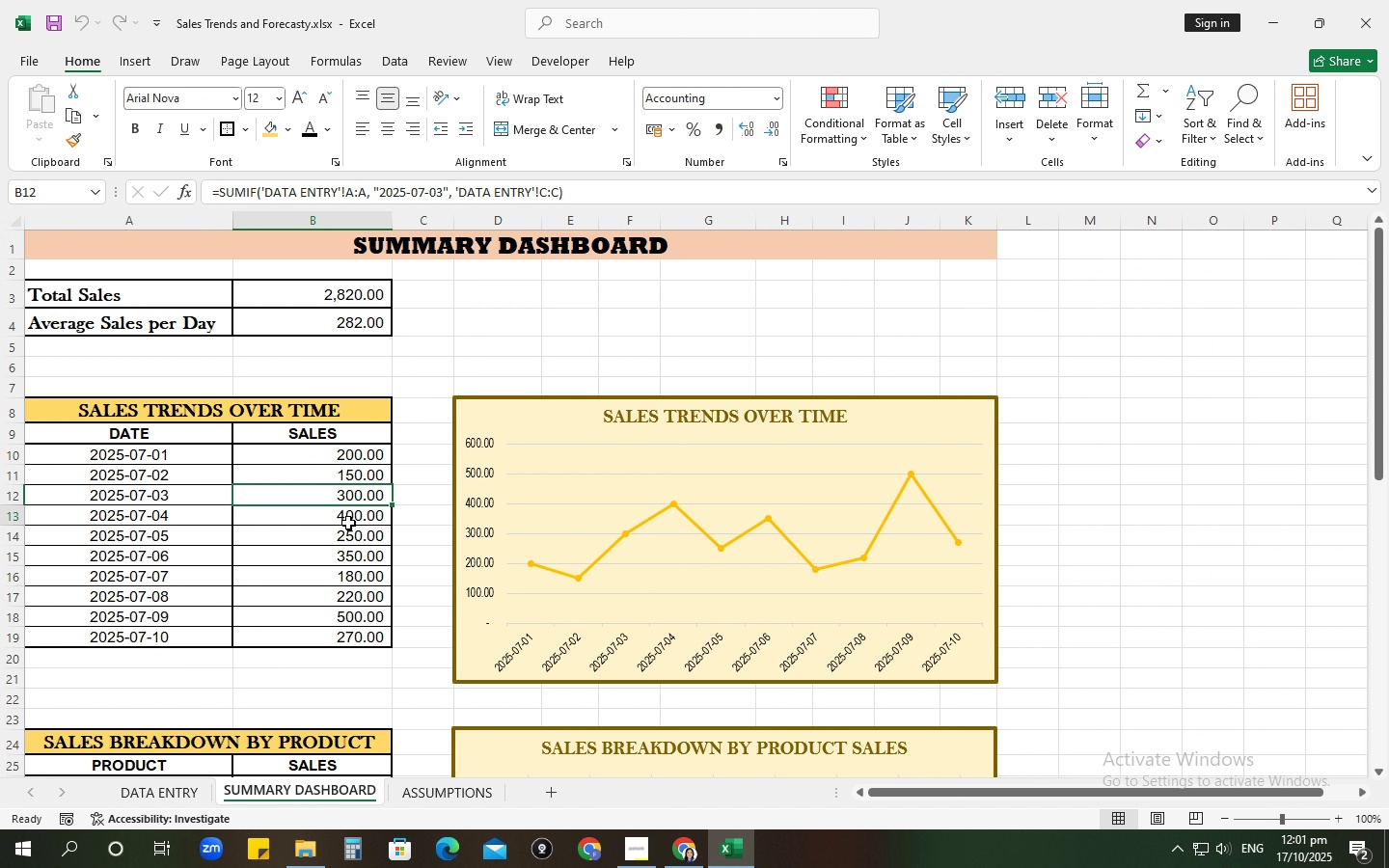 
left_click([348, 523])
 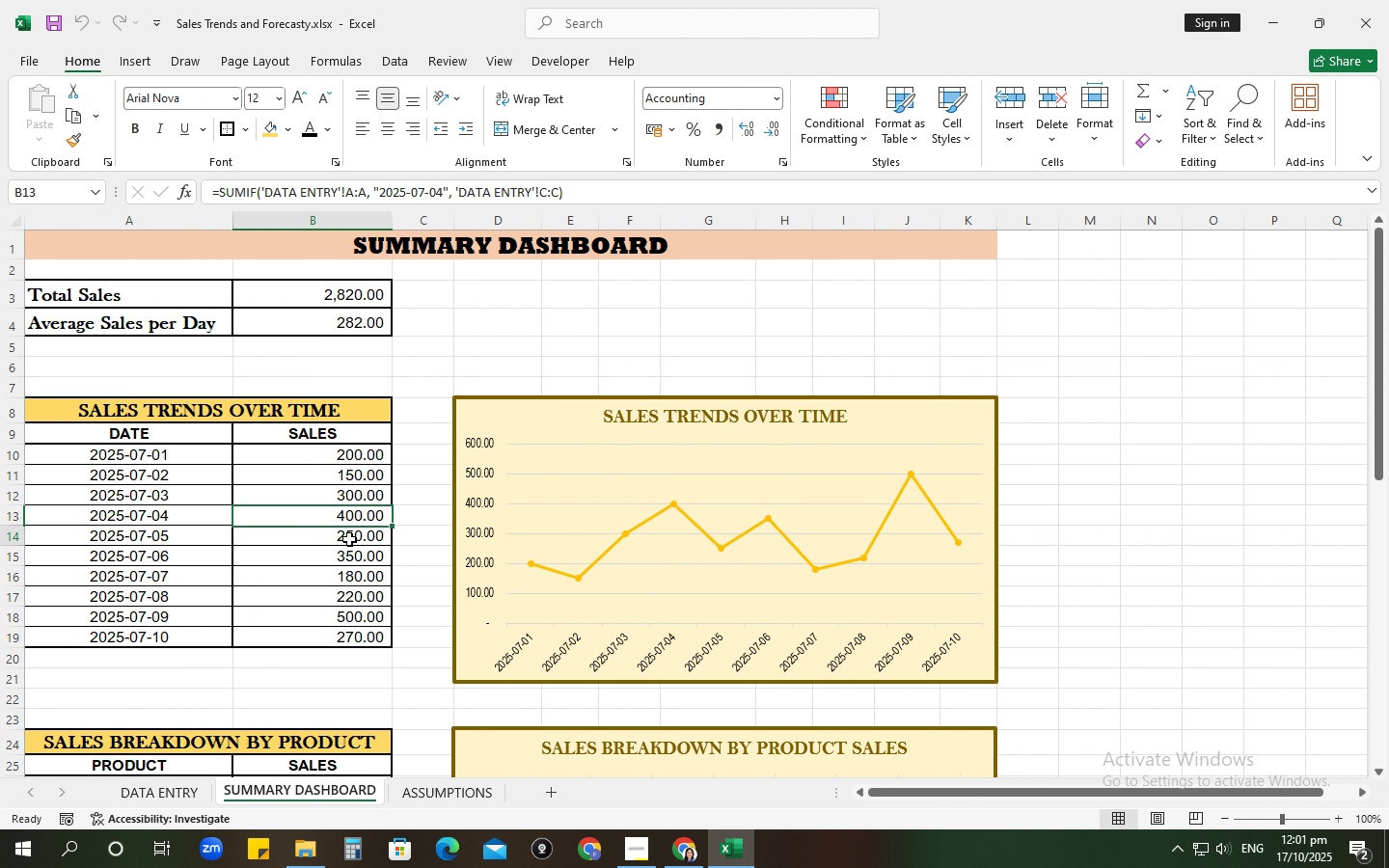 
left_click([349, 539])
 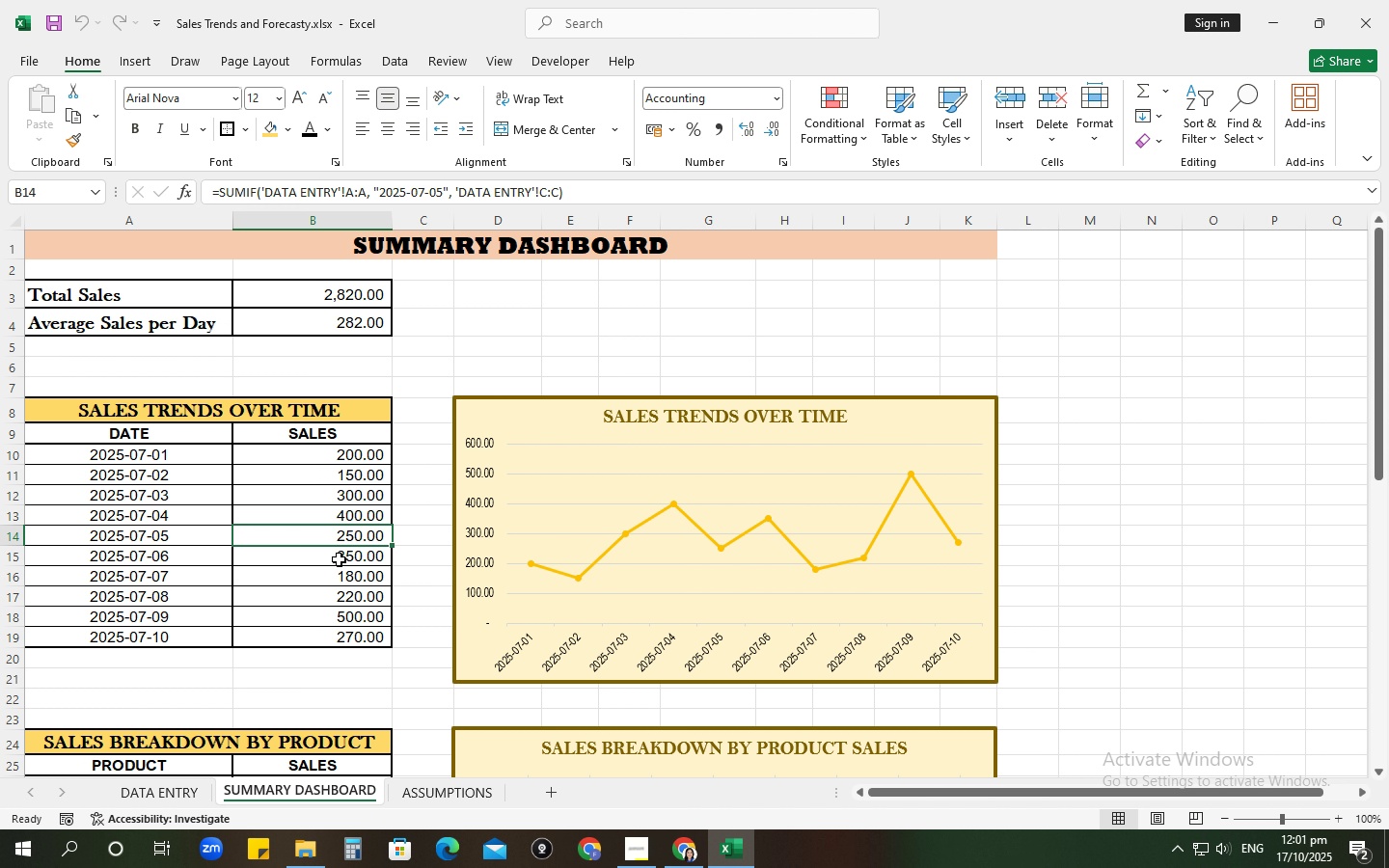 
left_click([338, 559])
 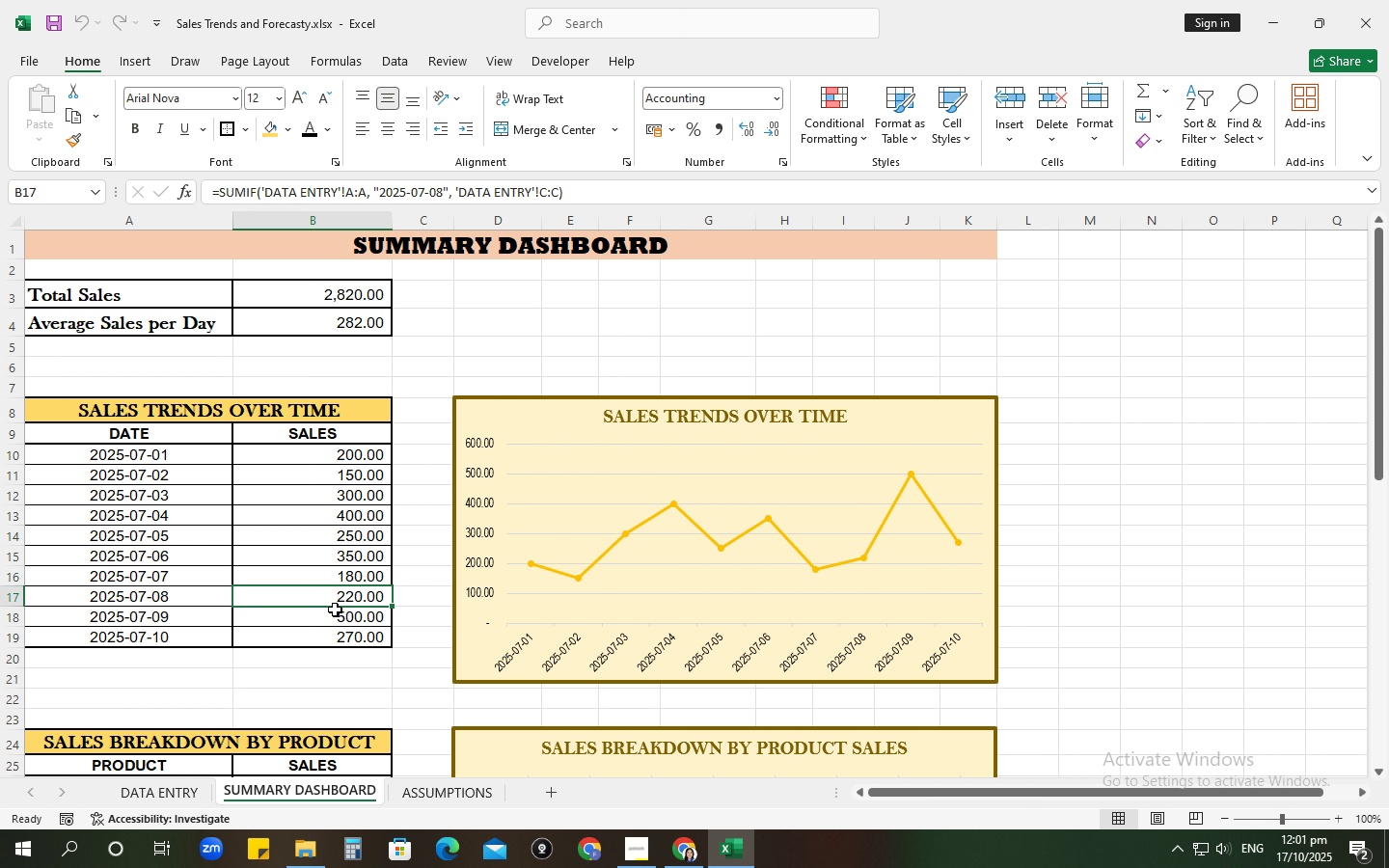 
left_click([333, 614])
 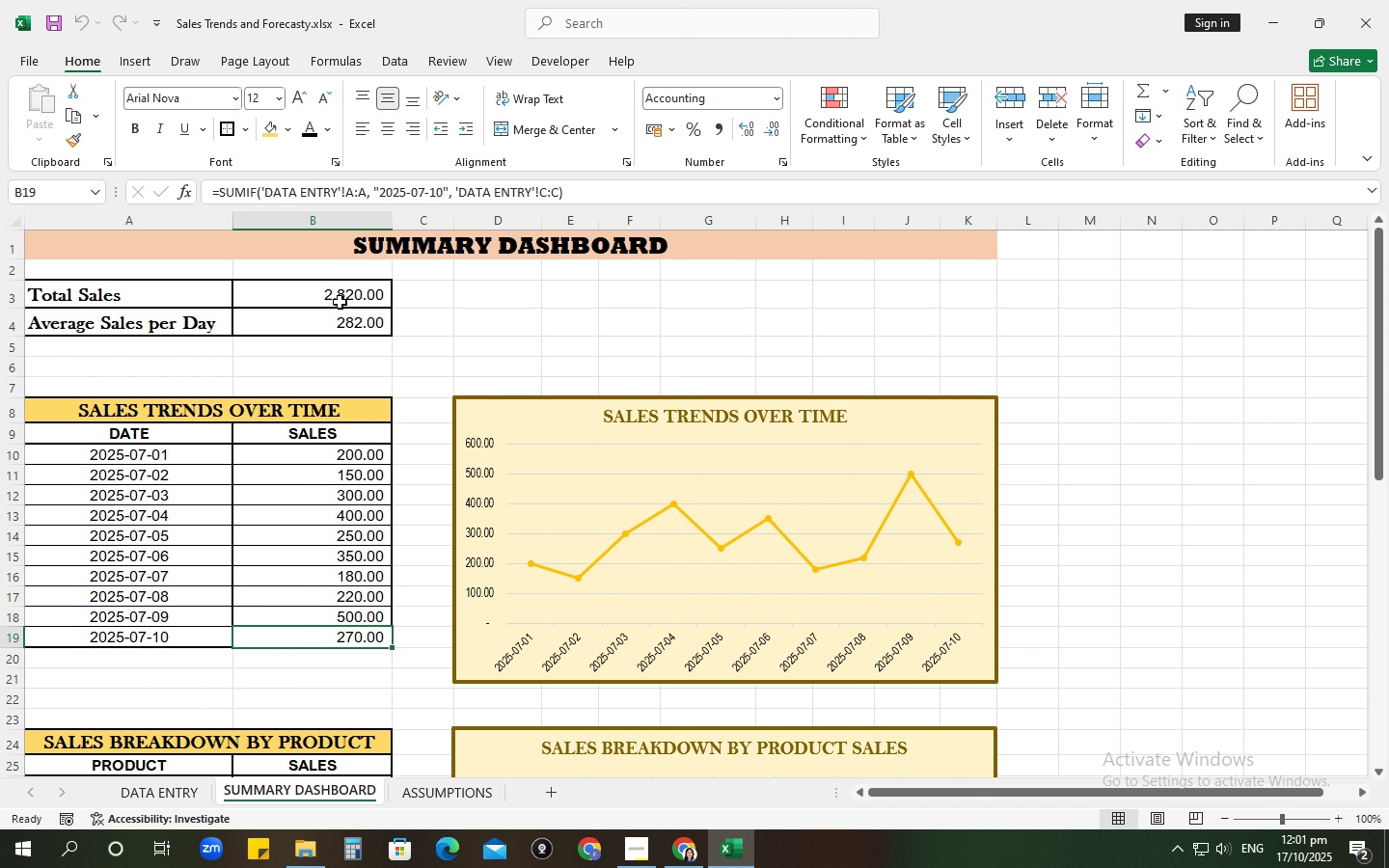 
left_click([341, 296])
 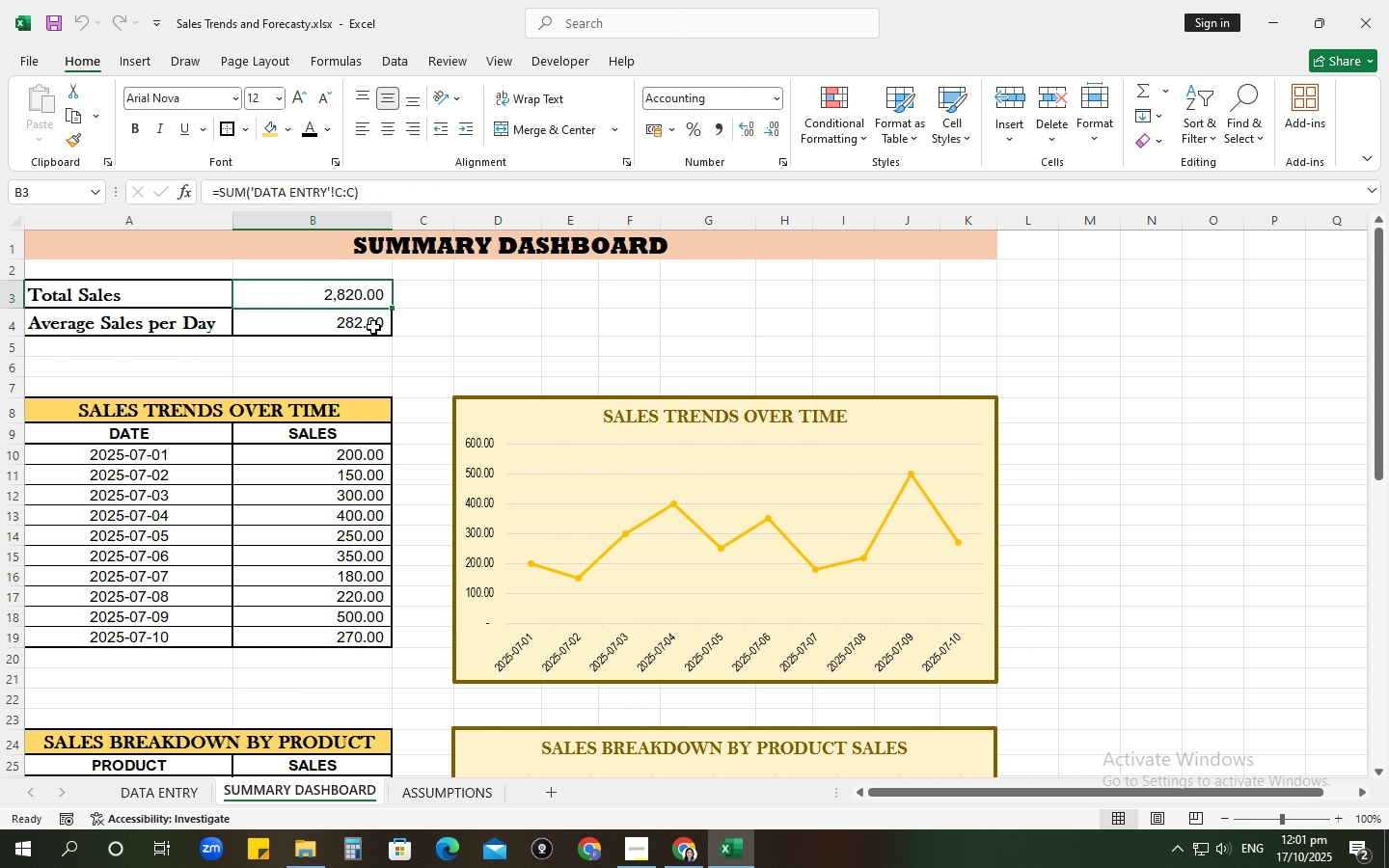 
left_click([372, 324])
 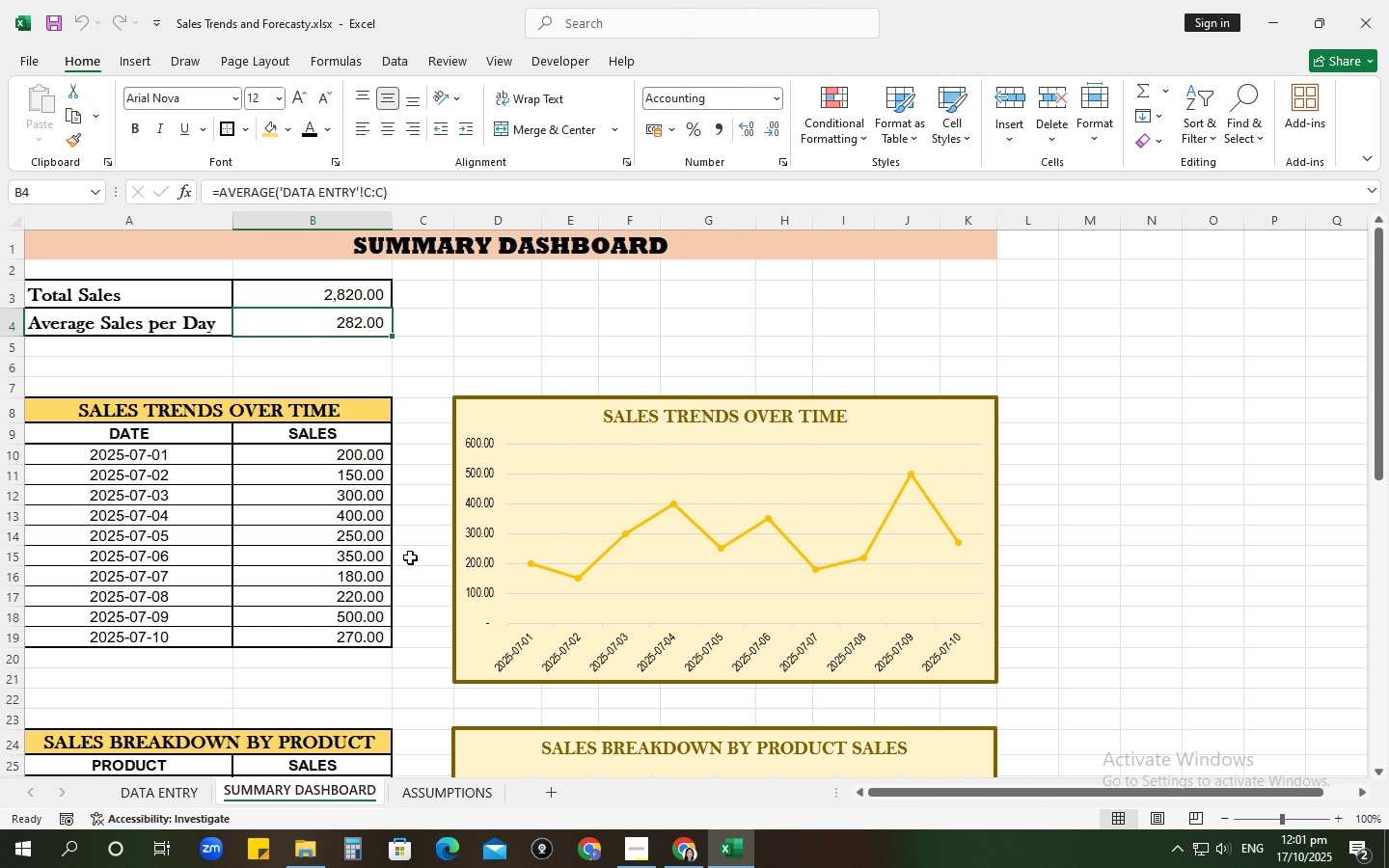 
scroll: coordinate [396, 577], scroll_direction: down, amount: 4.0
 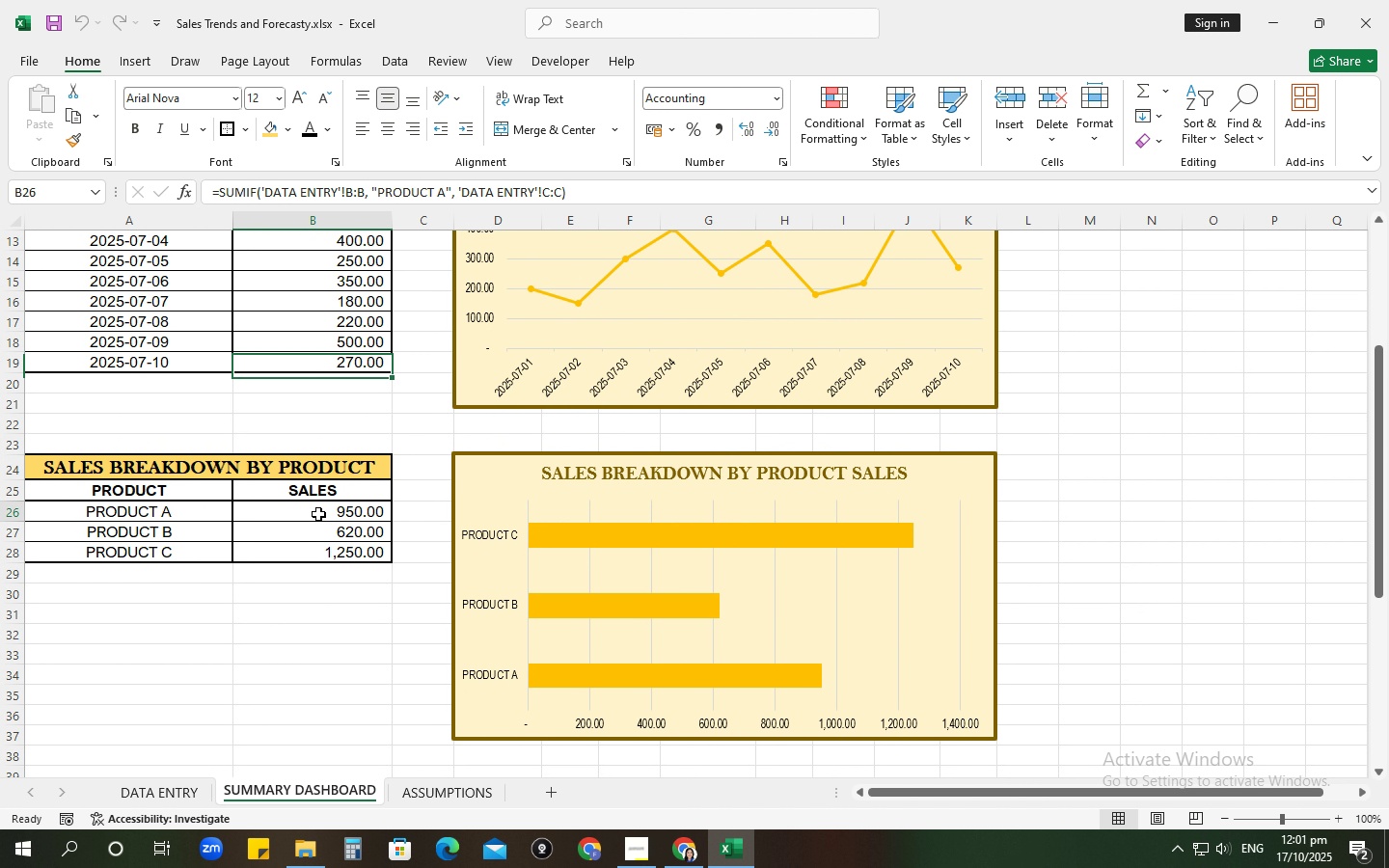 
left_click([318, 514])
 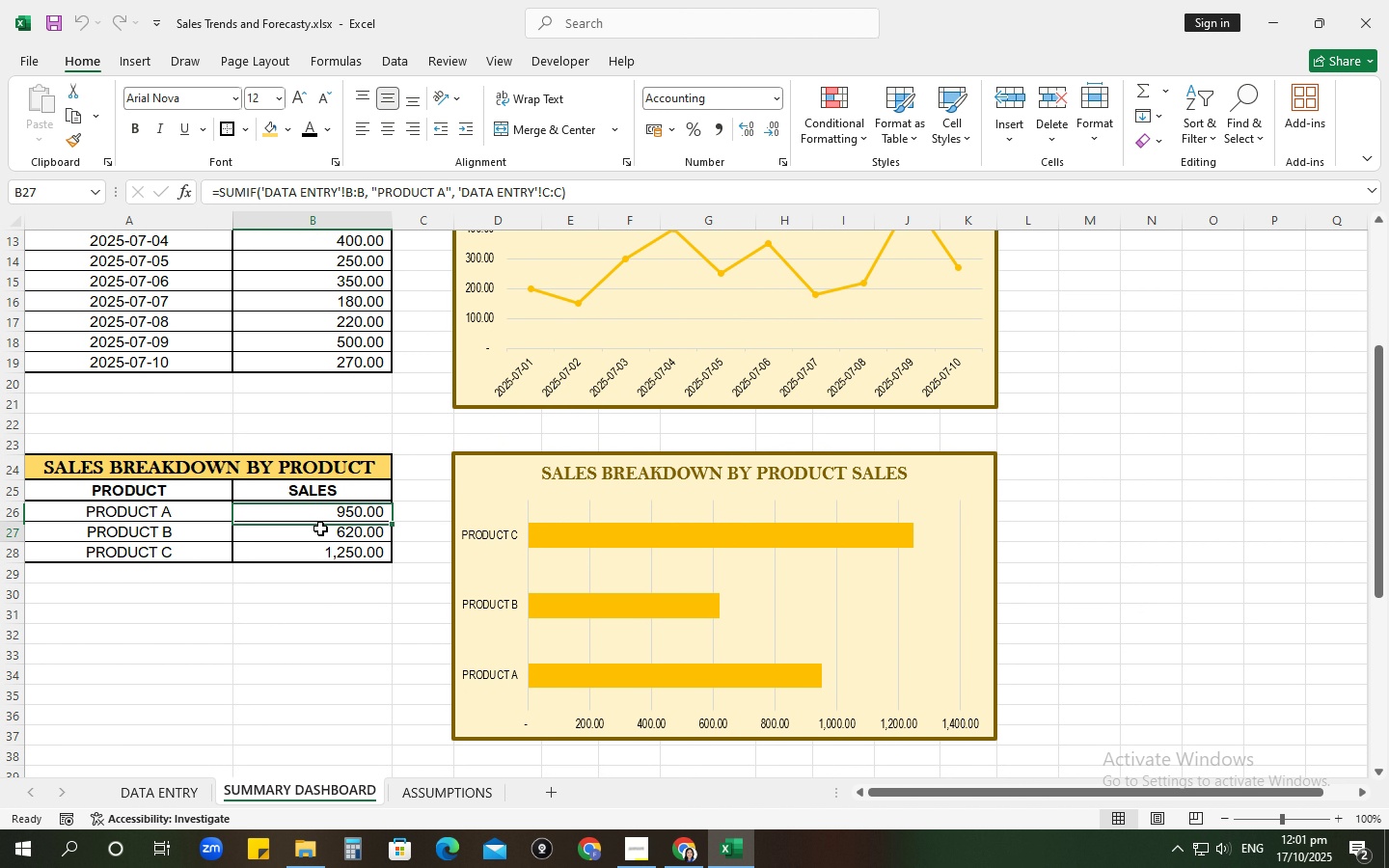 
left_click([320, 529])
 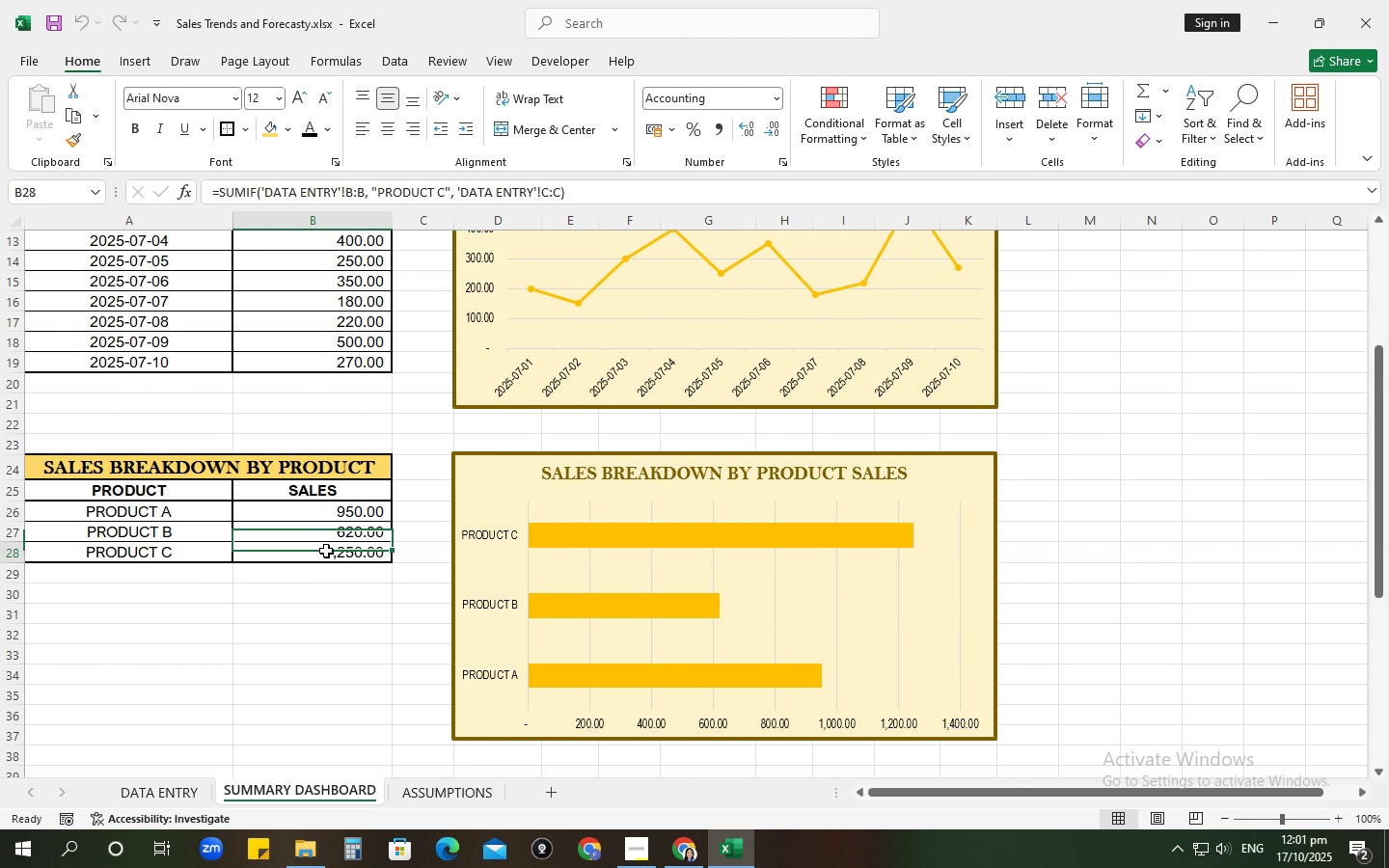 
left_click([326, 551])
 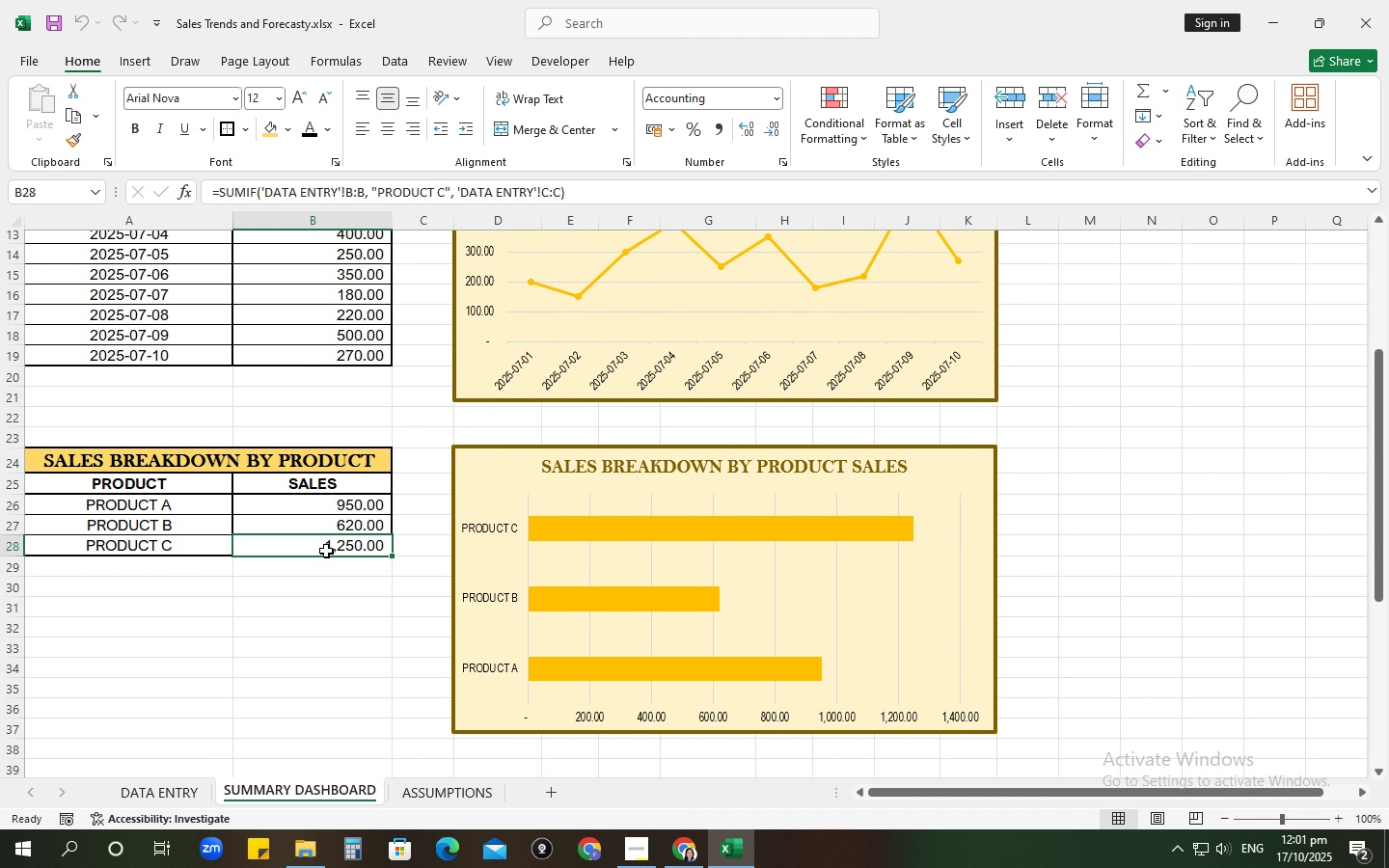 
scroll: coordinate [326, 551], scroll_direction: down, amount: 6.0
 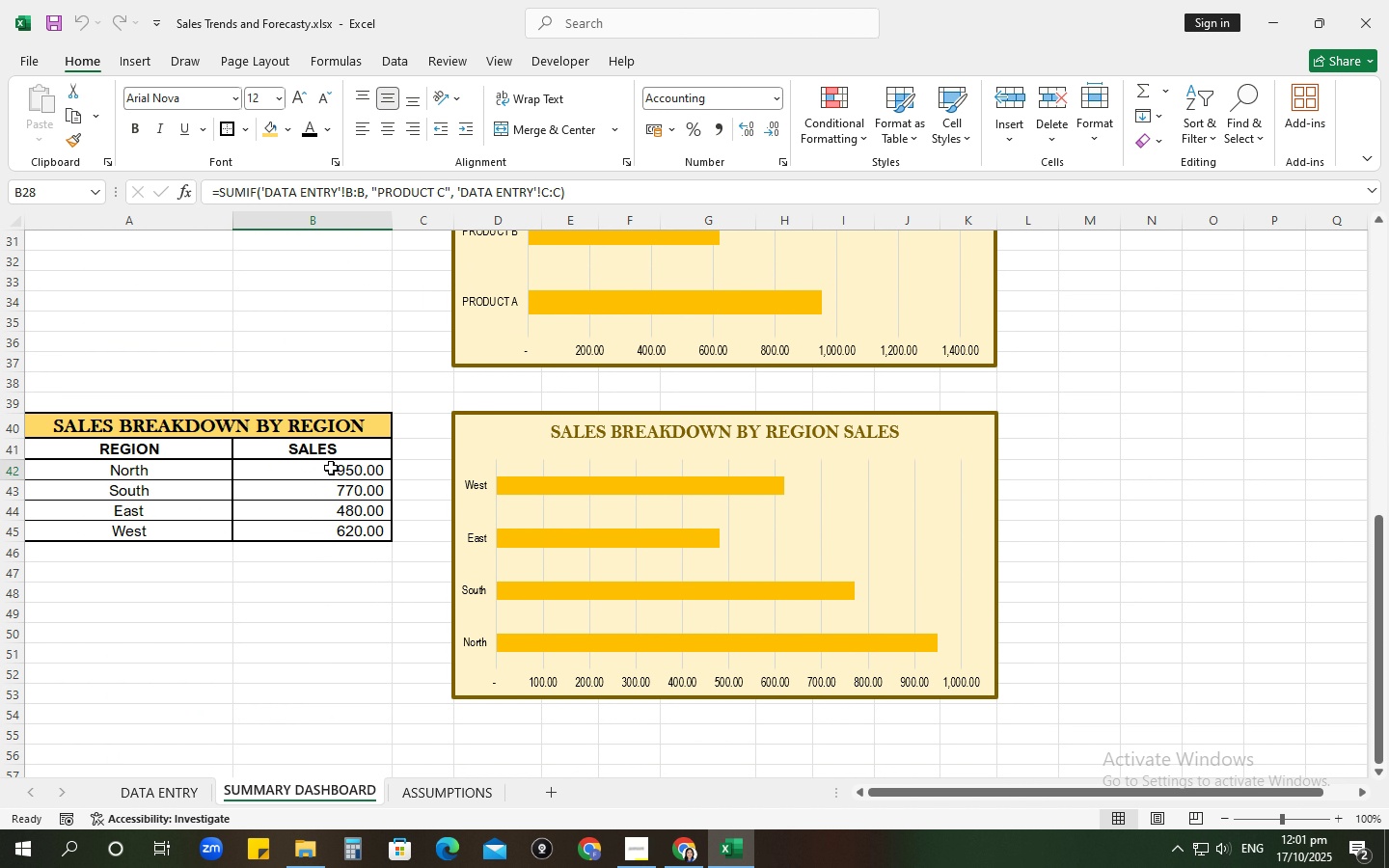 
left_click([331, 468])
 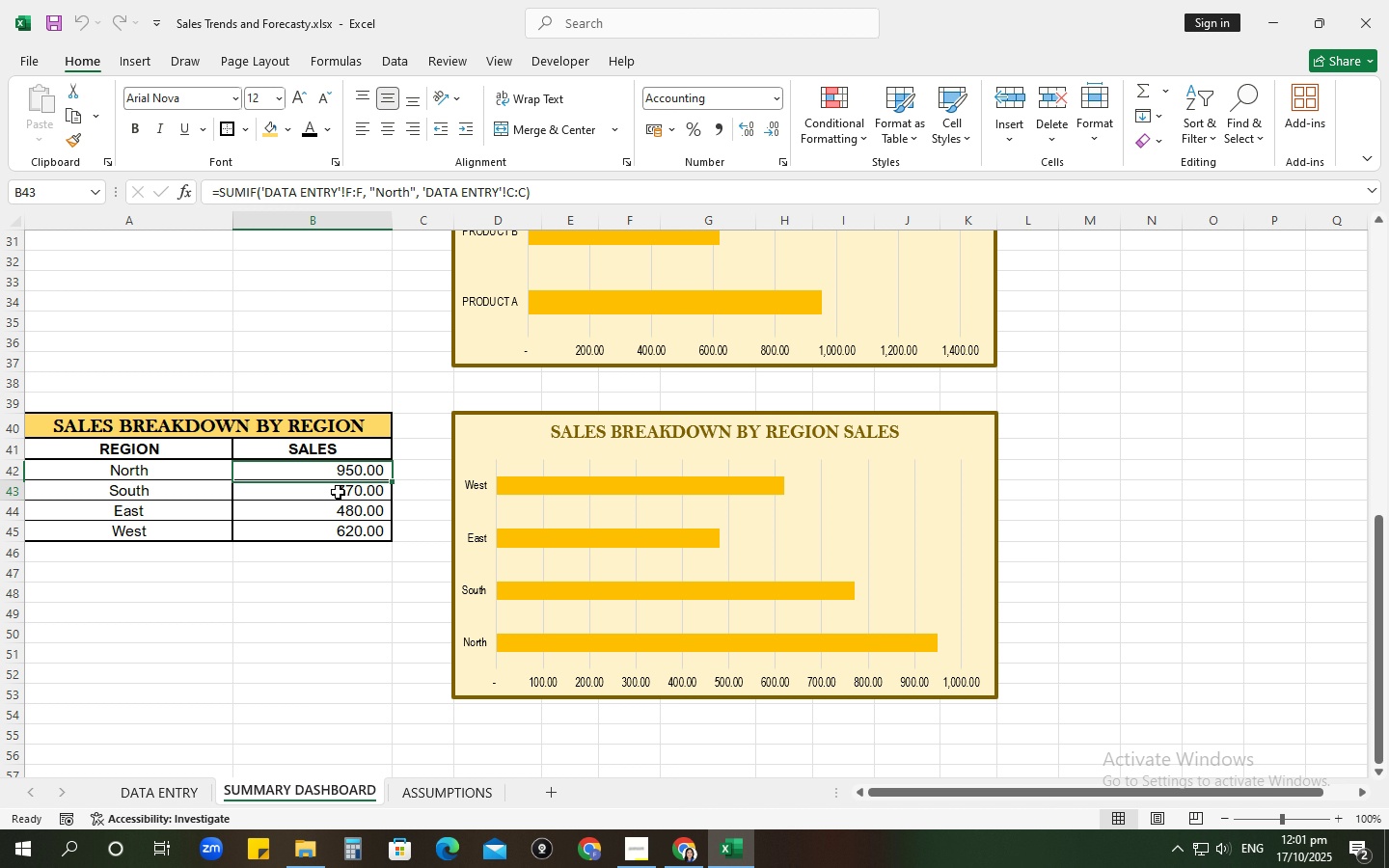 
left_click([338, 492])
 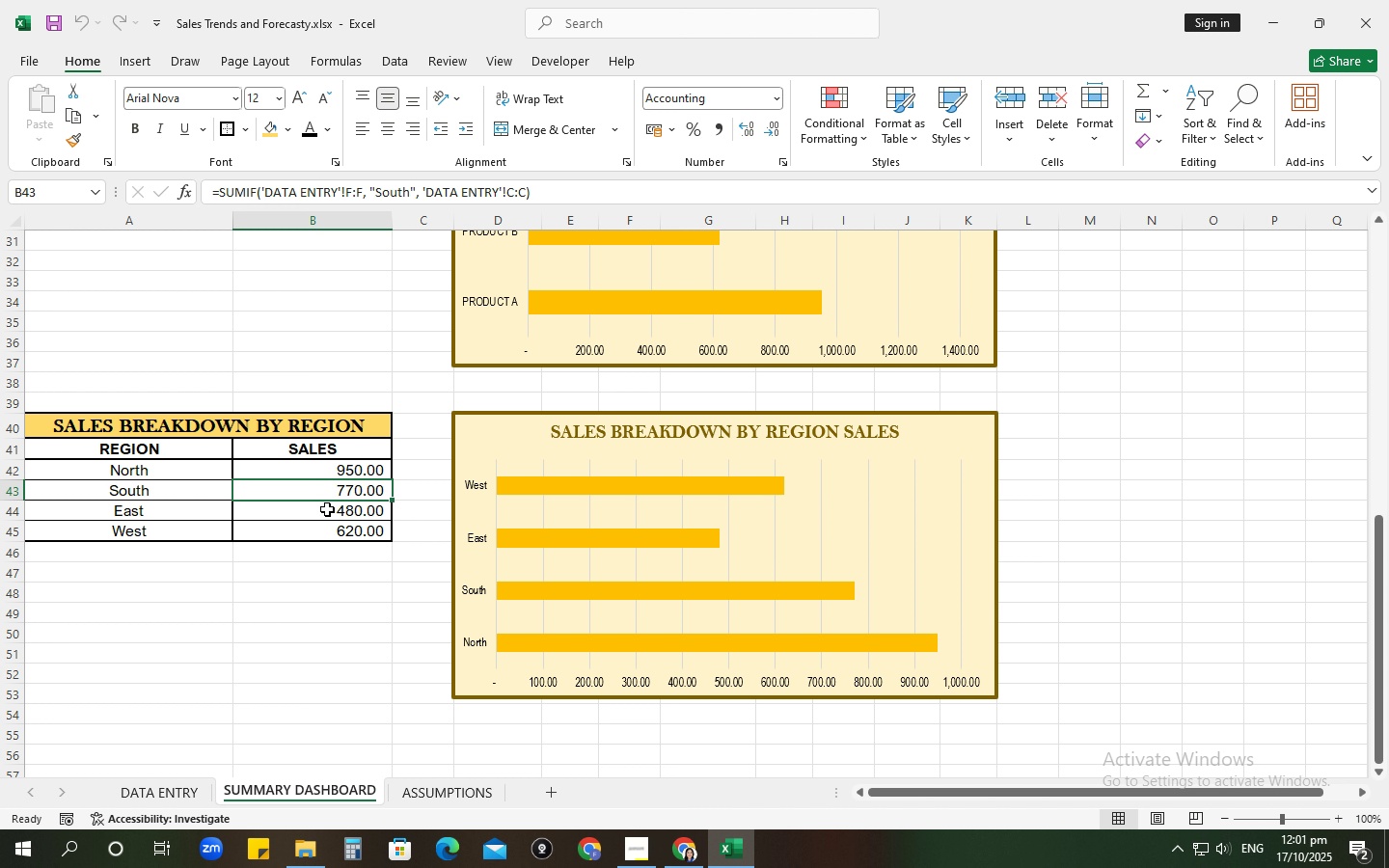 
left_click([326, 509])
 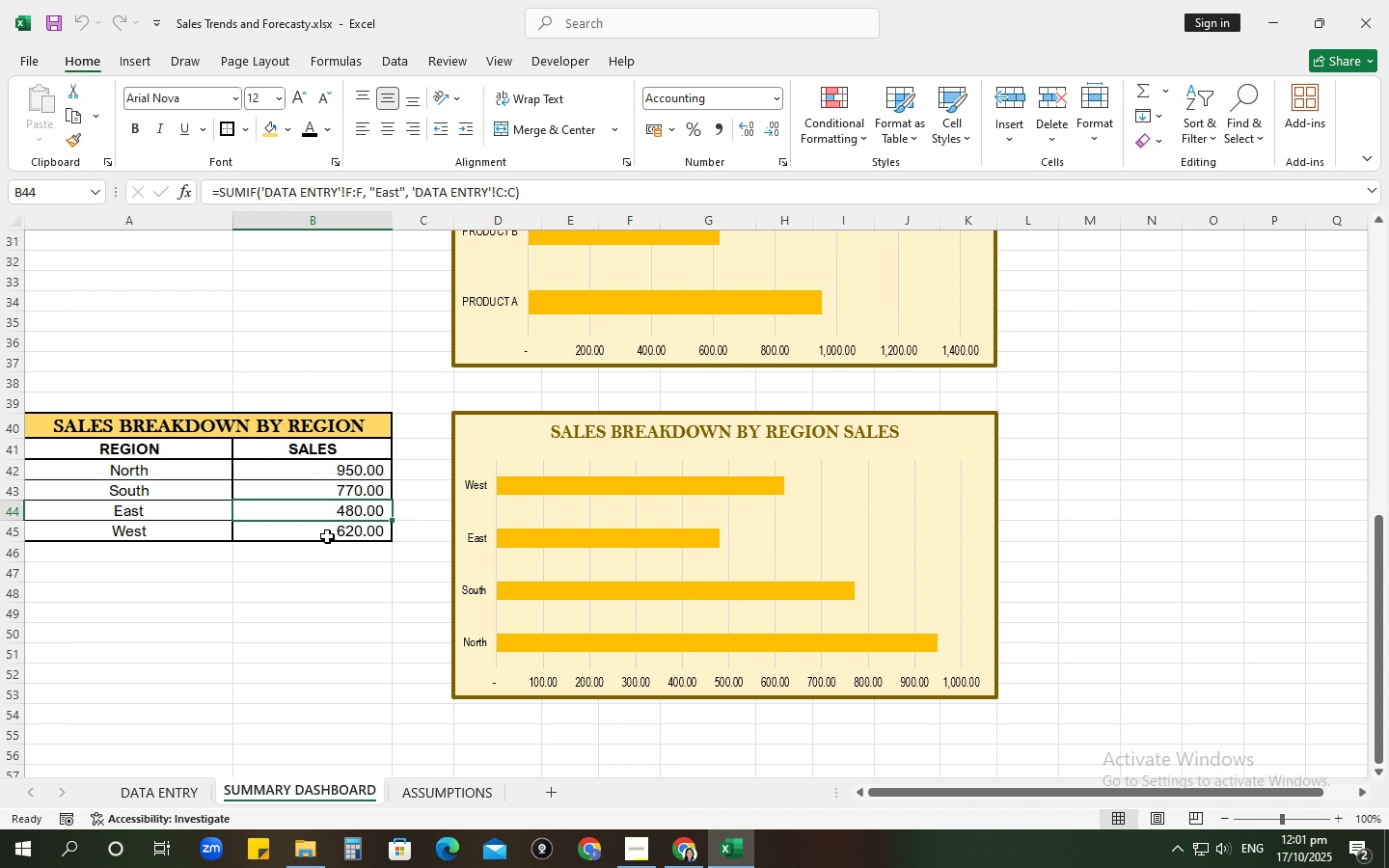 
double_click([327, 536])
 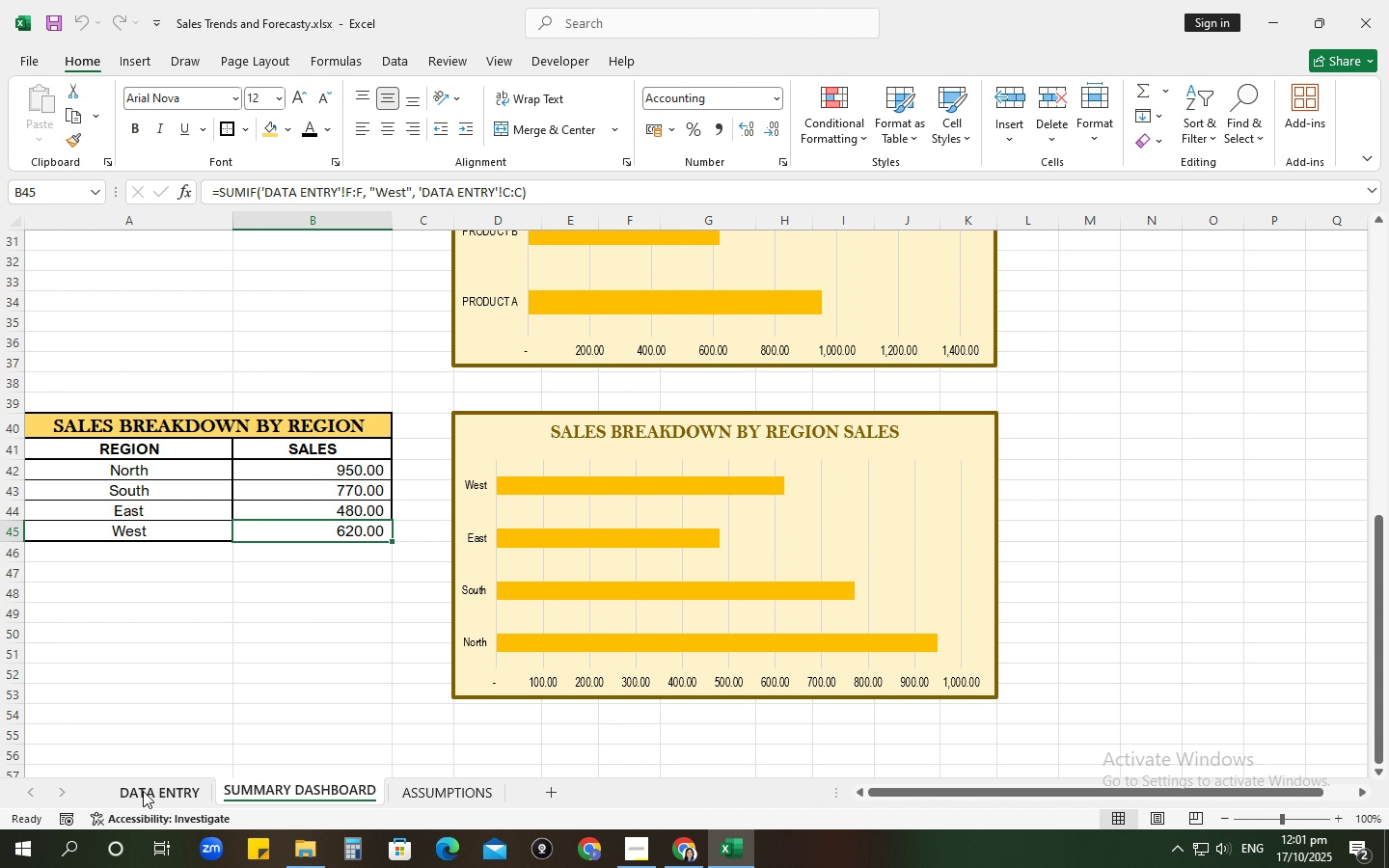 
left_click([143, 791])
 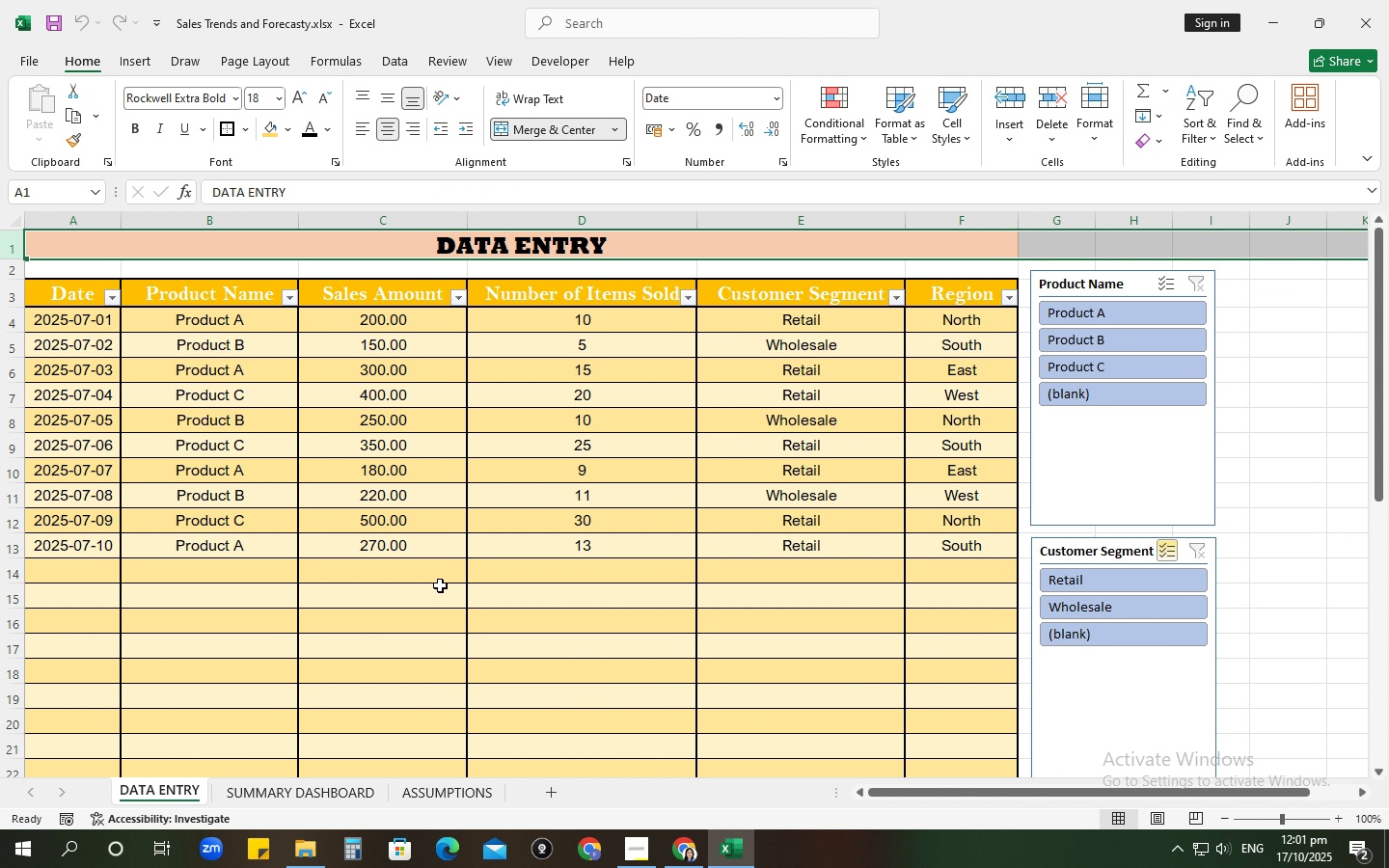 
scroll: coordinate [440, 587], scroll_direction: up, amount: 2.0
 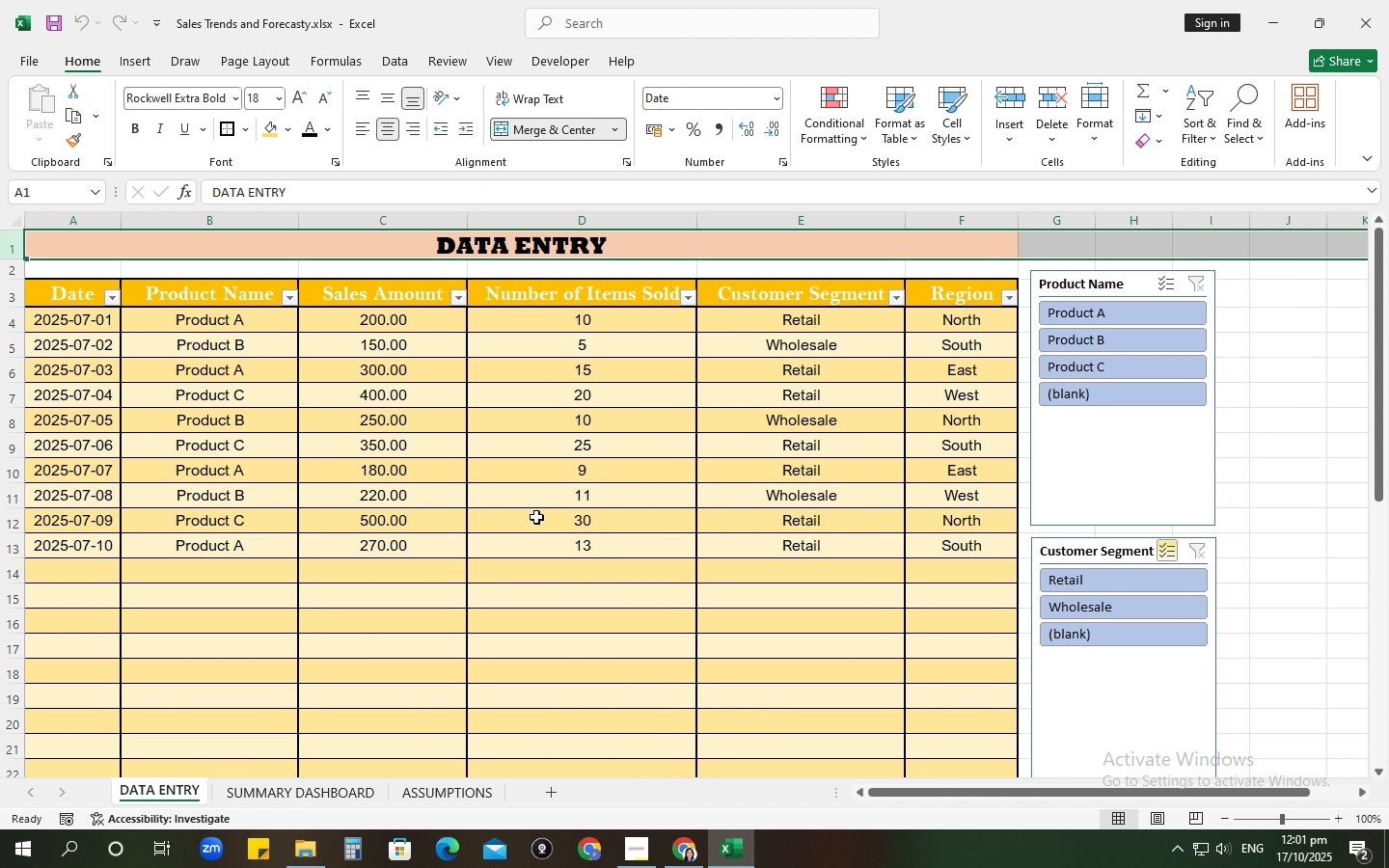 
scroll: coordinate [418, 646], scroll_direction: down, amount: 3.0
 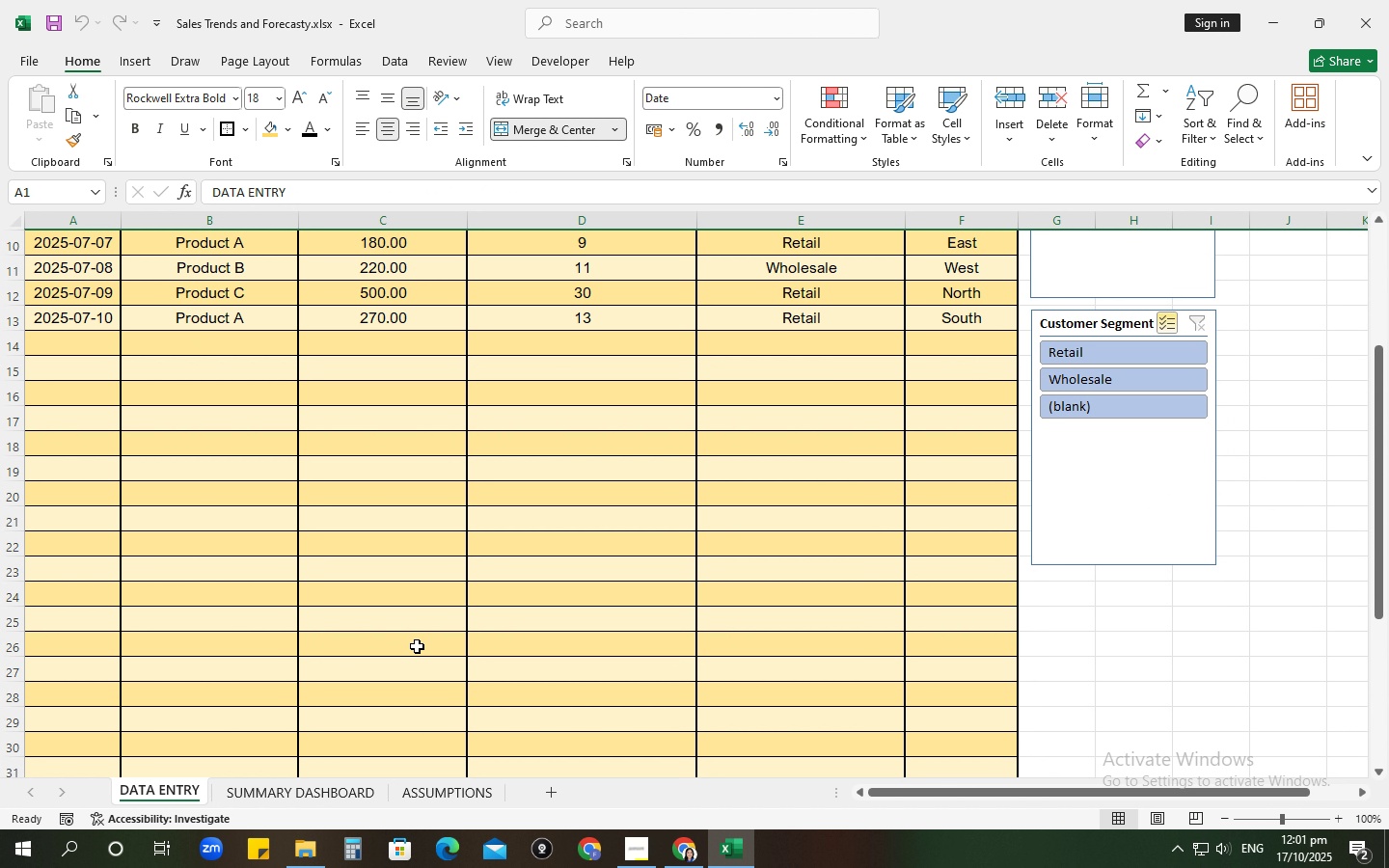 
scroll: coordinate [417, 646], scroll_direction: up, amount: 1.0
 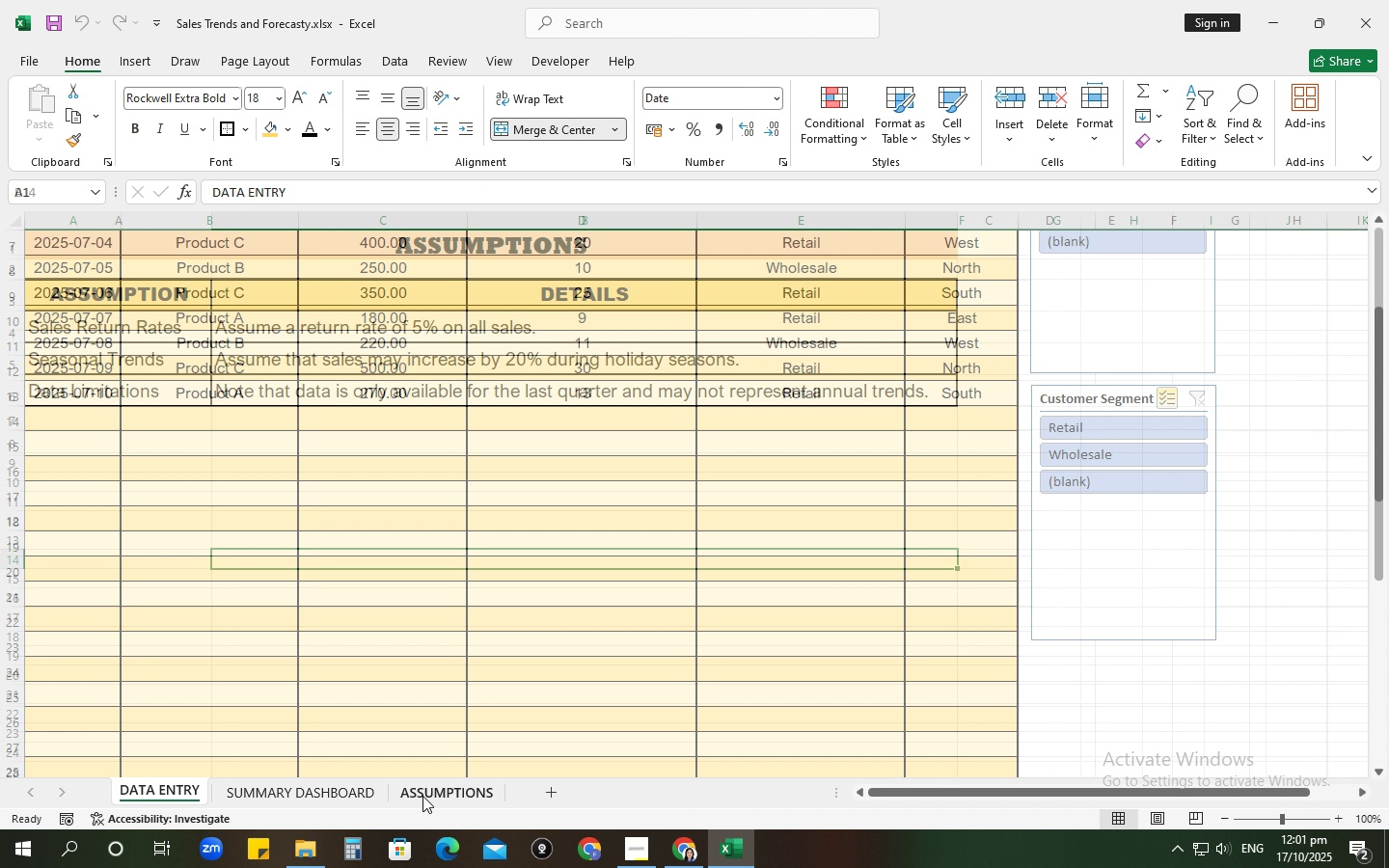 
left_click([422, 796])
 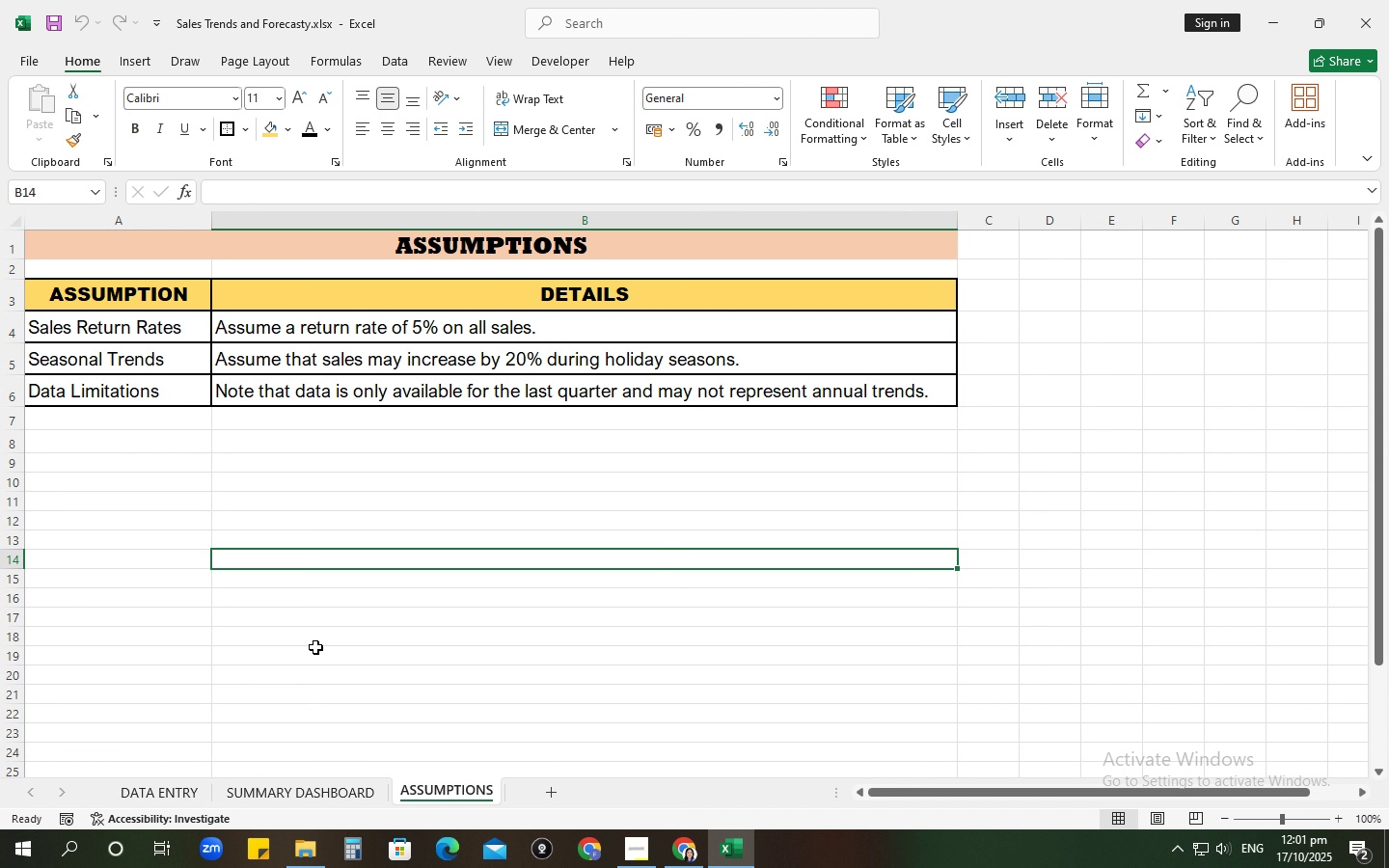 
scroll: coordinate [326, 641], scroll_direction: up, amount: 5.0
 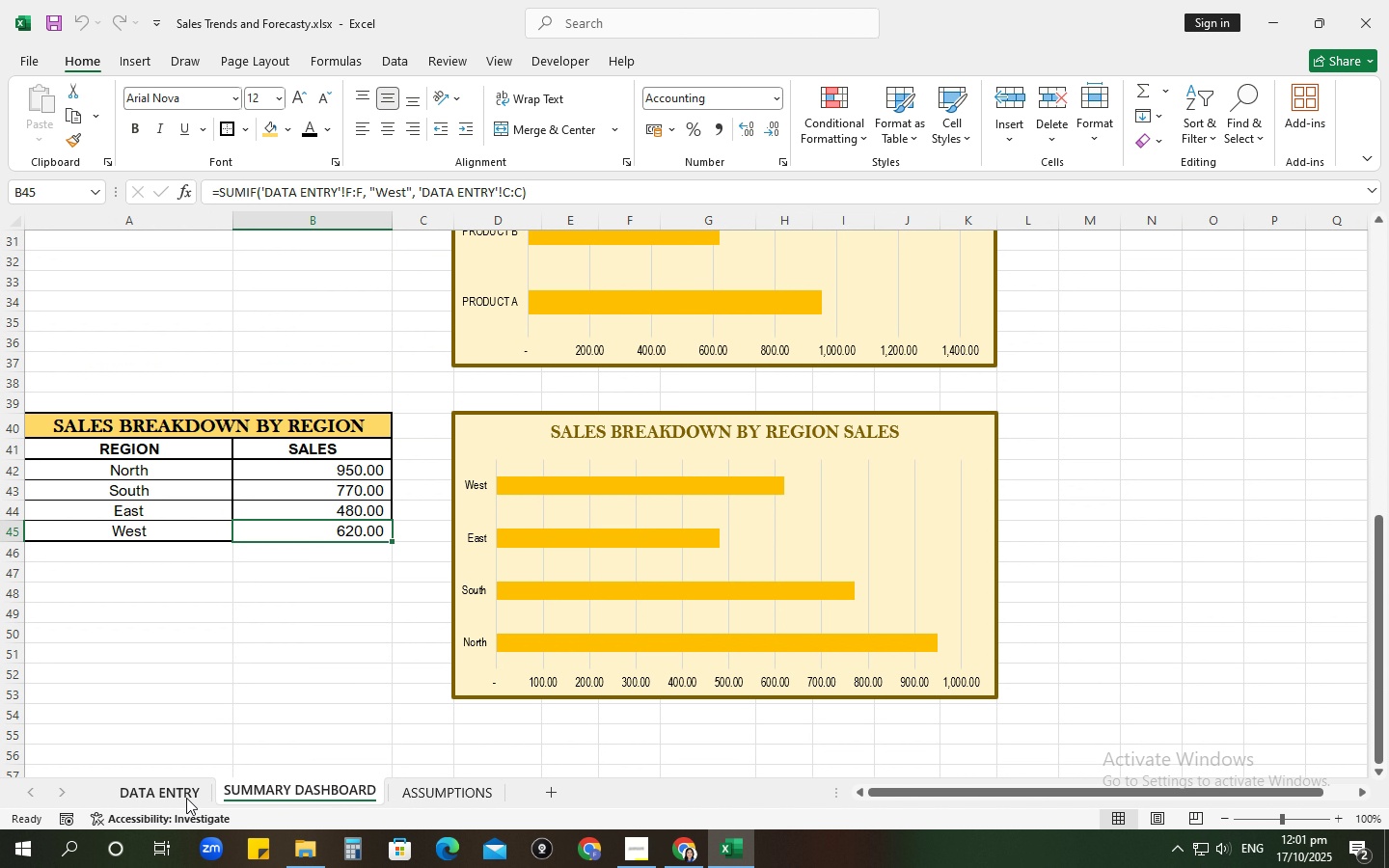 
left_click([175, 791])
 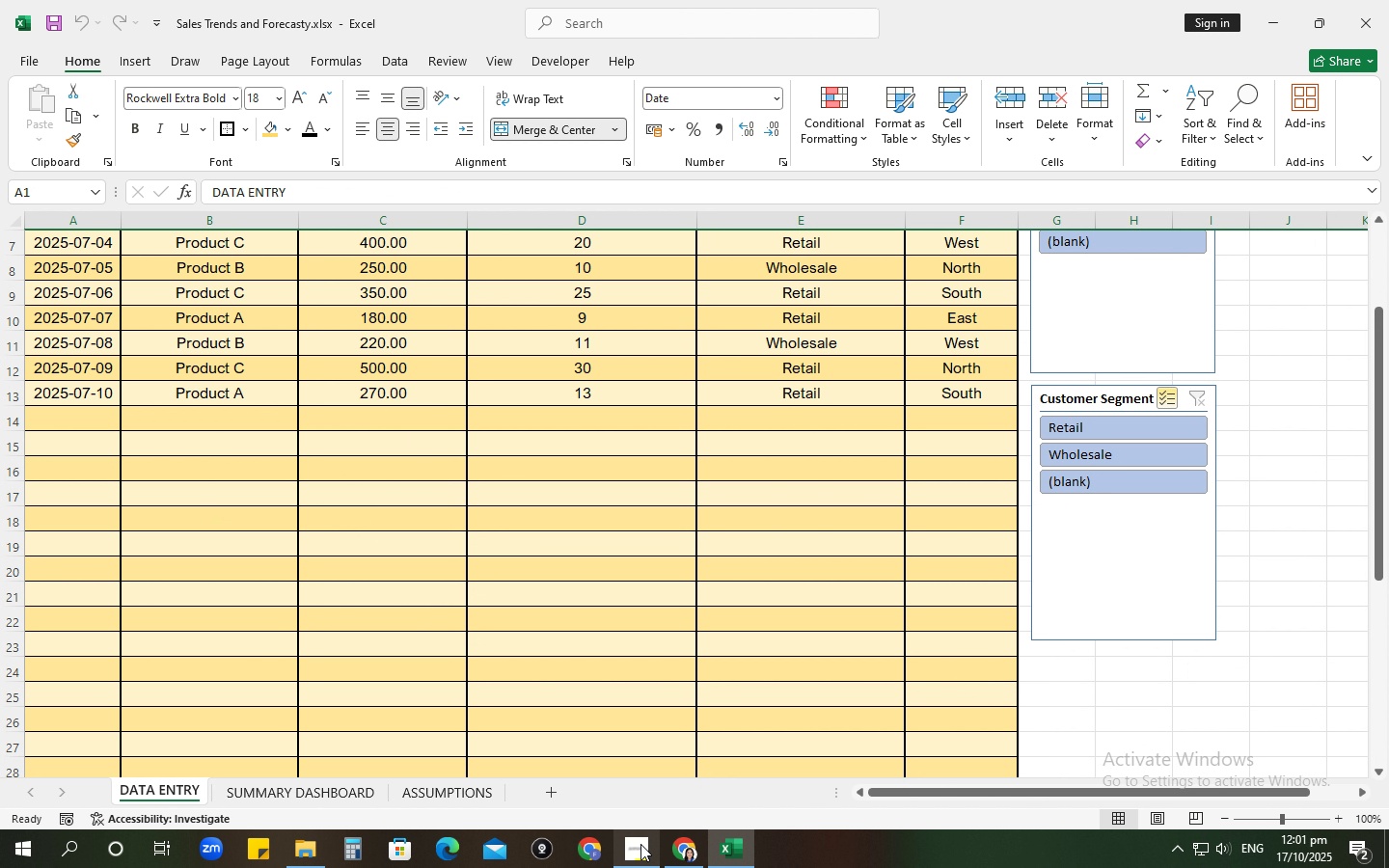 
left_click([640, 844])